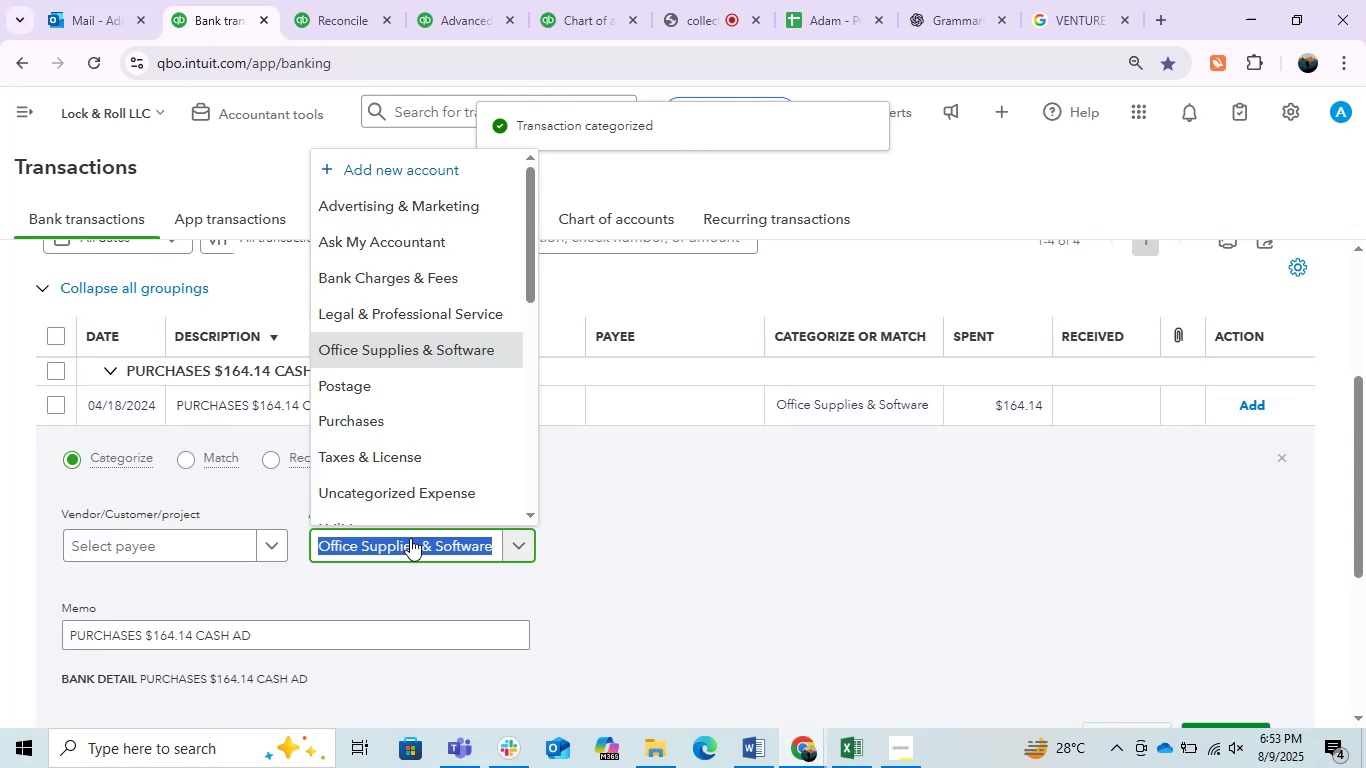 
type(ask)
 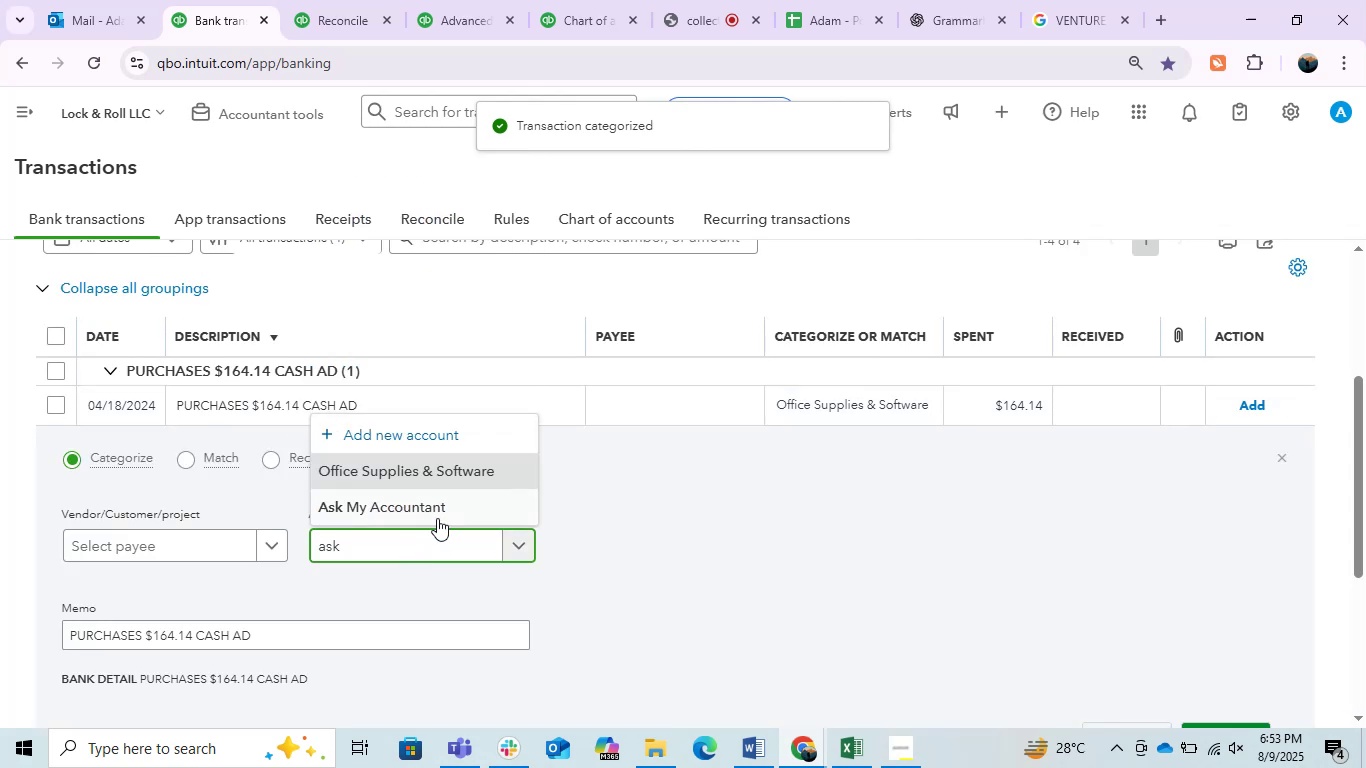 
left_click([440, 510])
 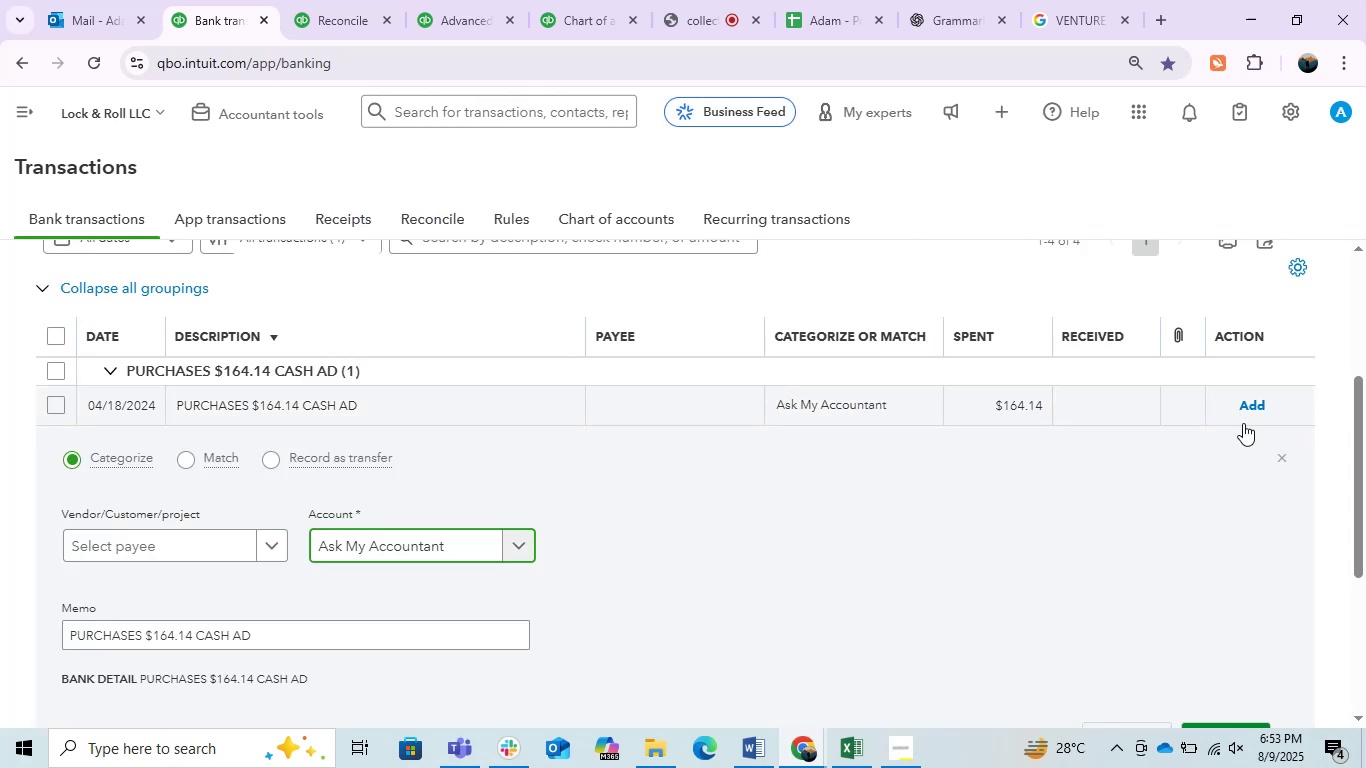 
left_click([1266, 411])
 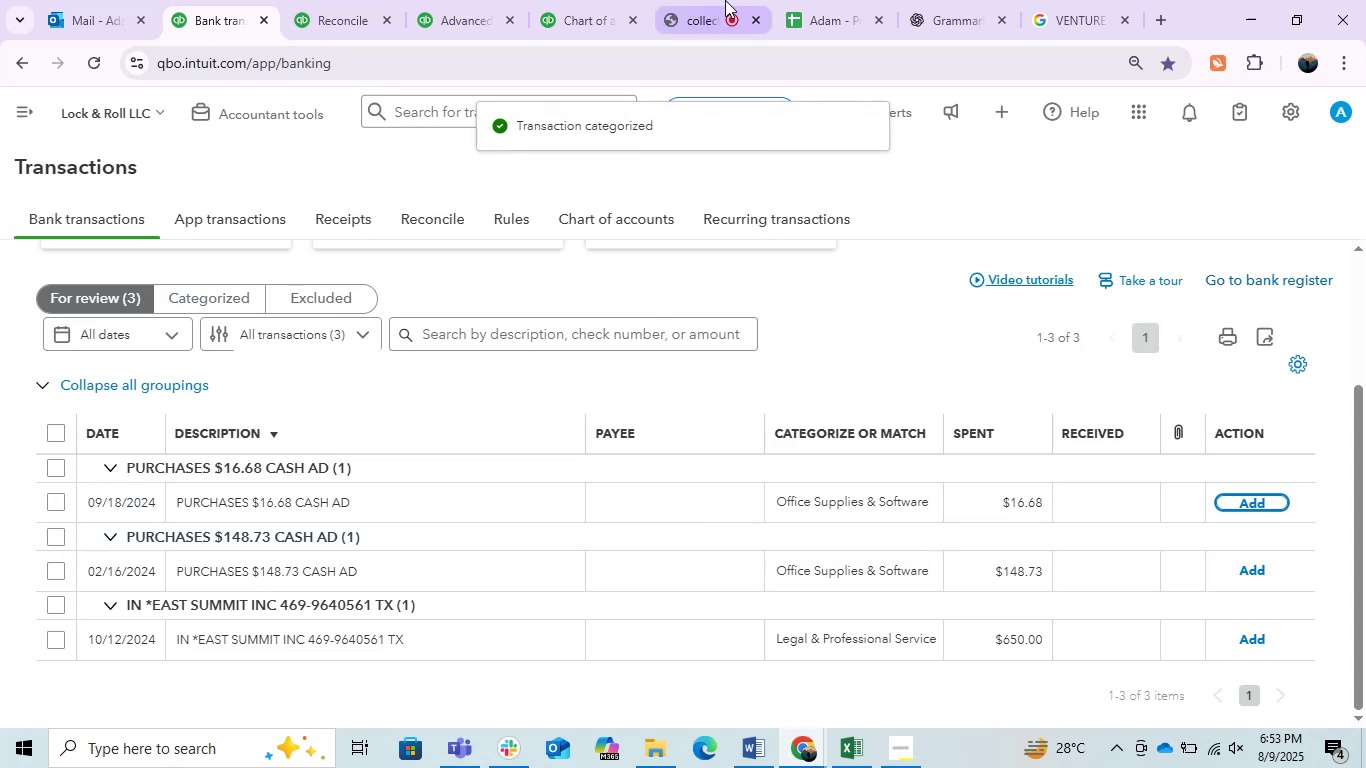 
left_click([731, 0])
 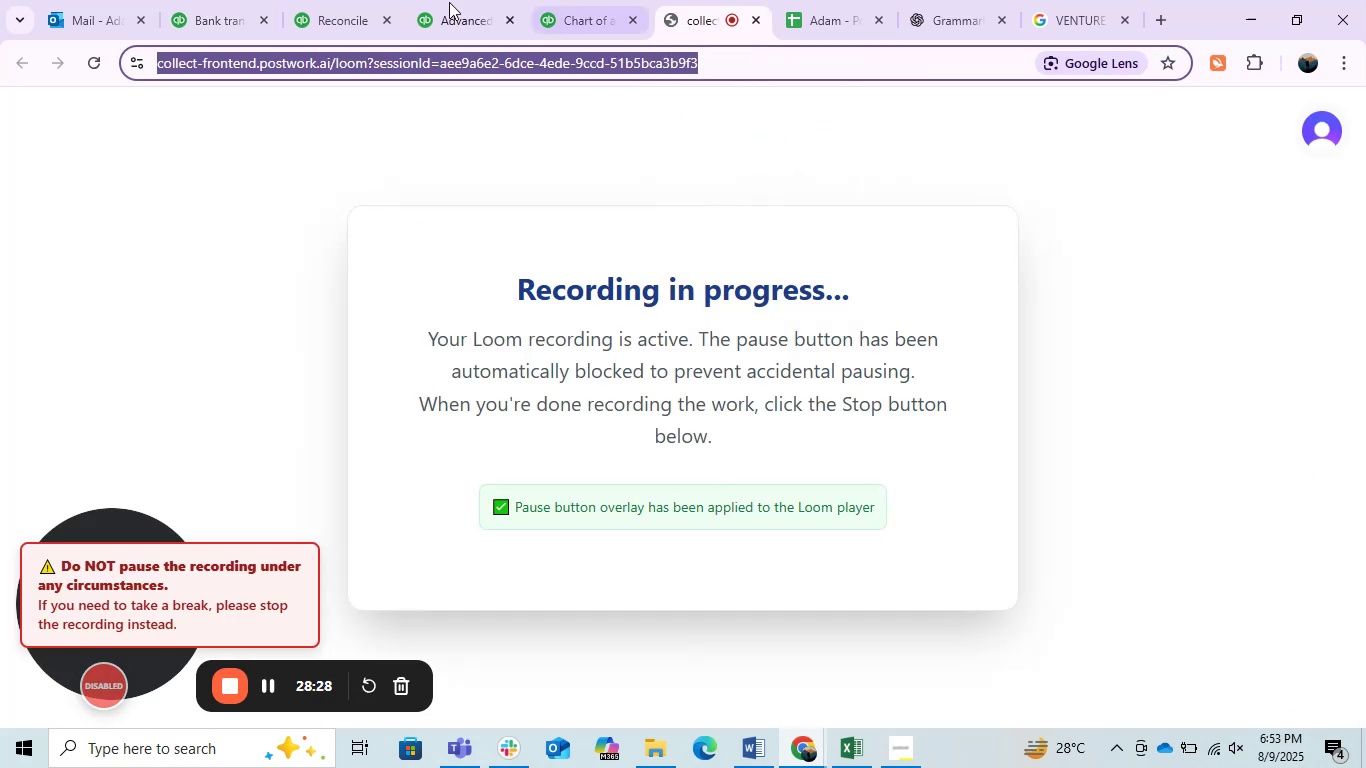 
left_click([69, 0])
 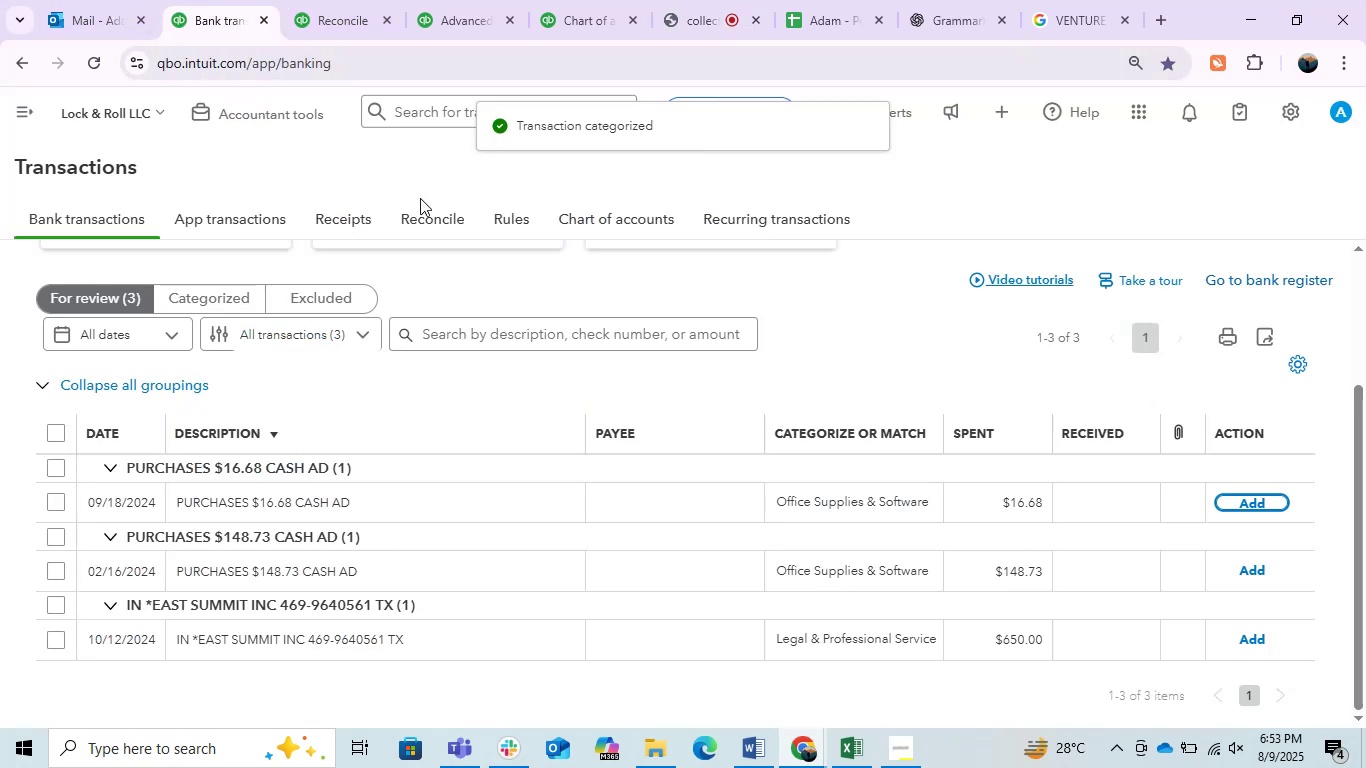 
left_click([421, 493])
 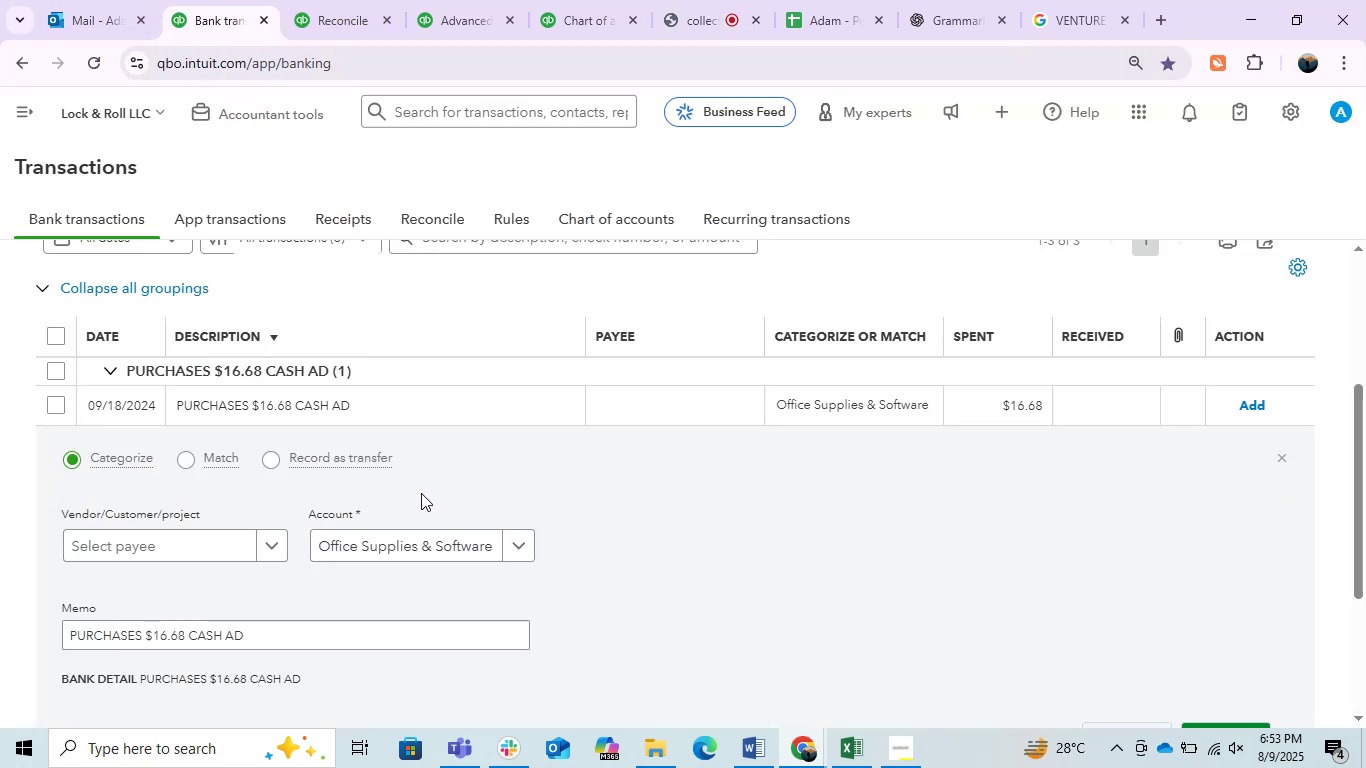 
left_click([419, 541])
 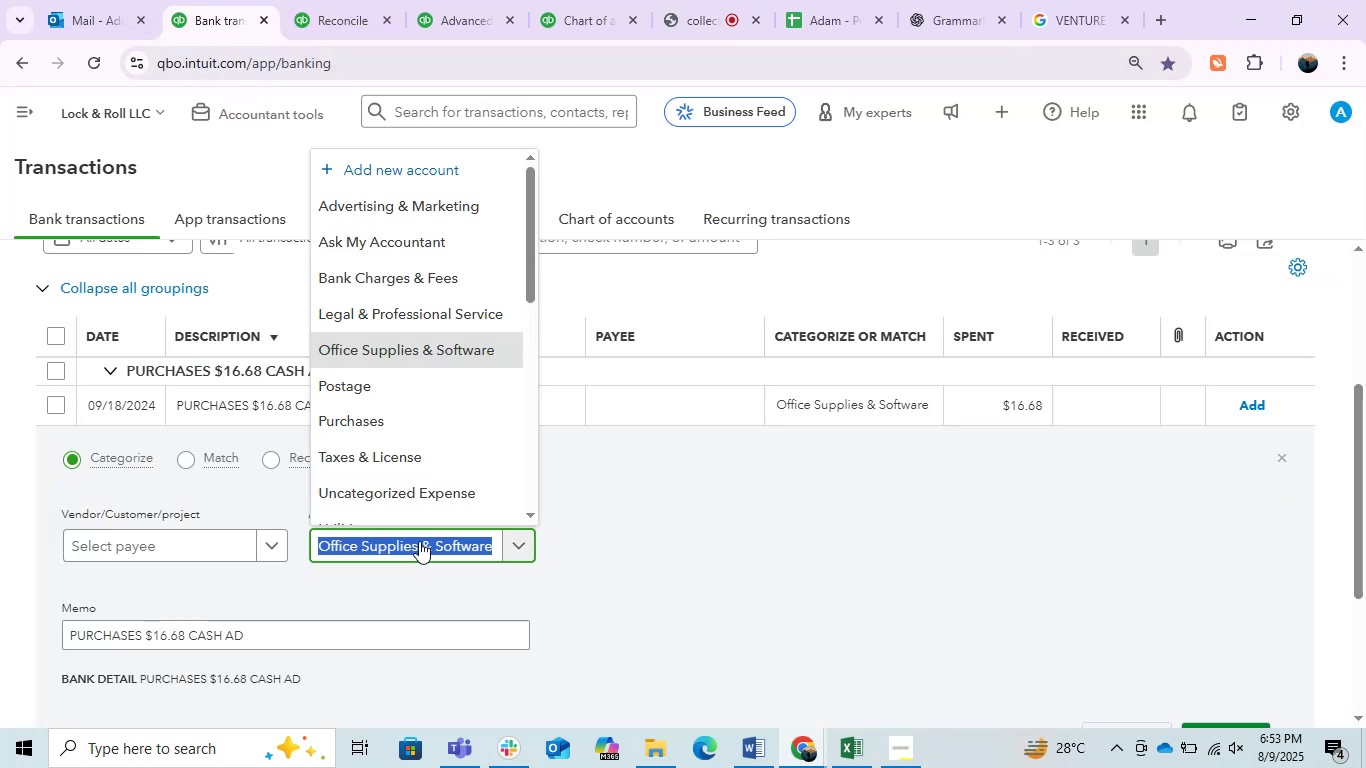 
type(ask)
 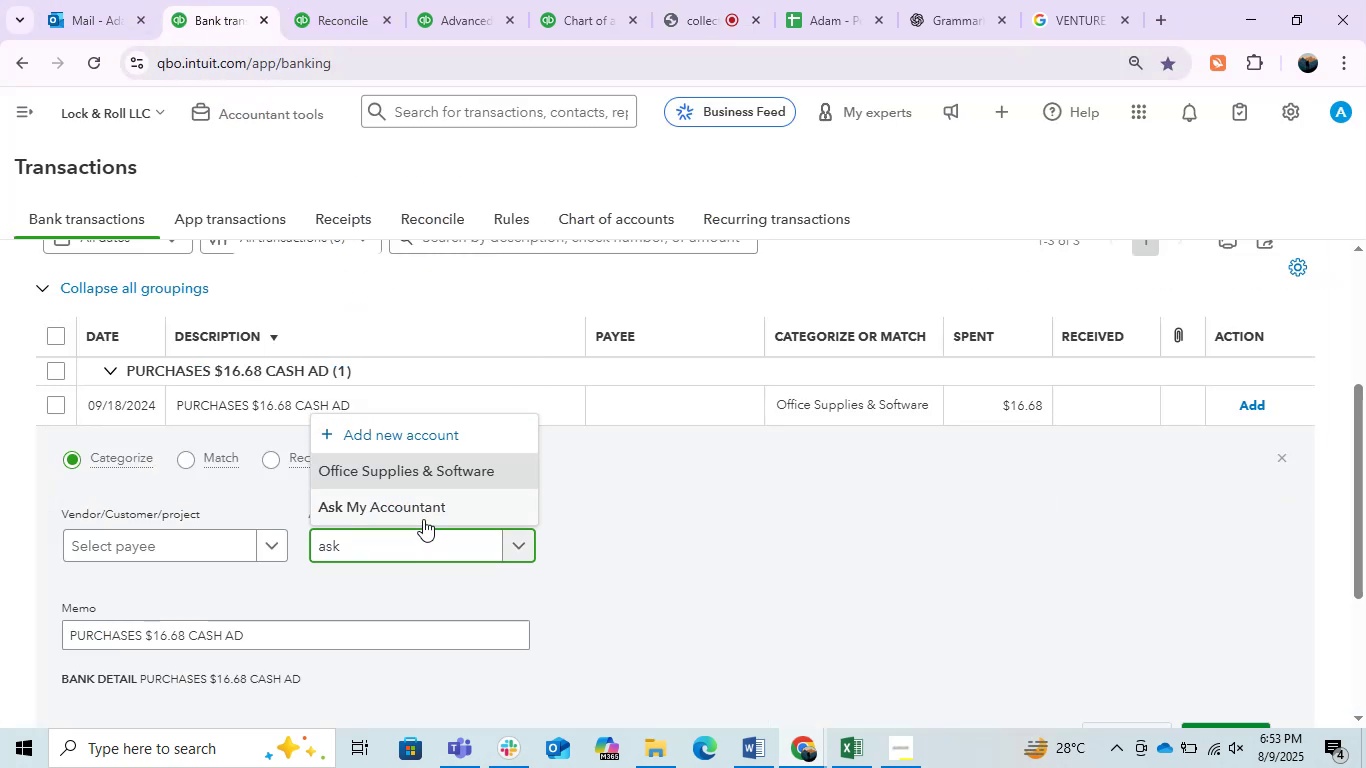 
left_click([421, 505])
 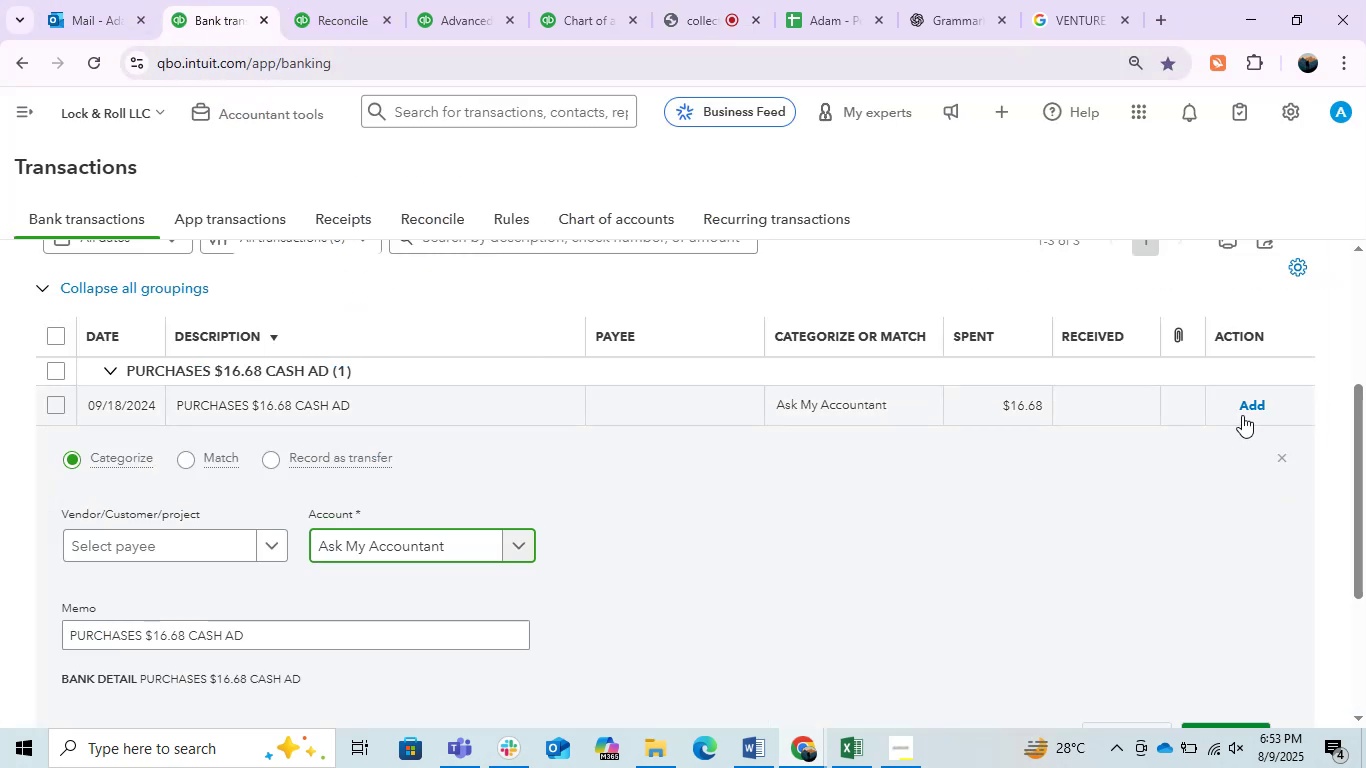 
left_click([1250, 415])
 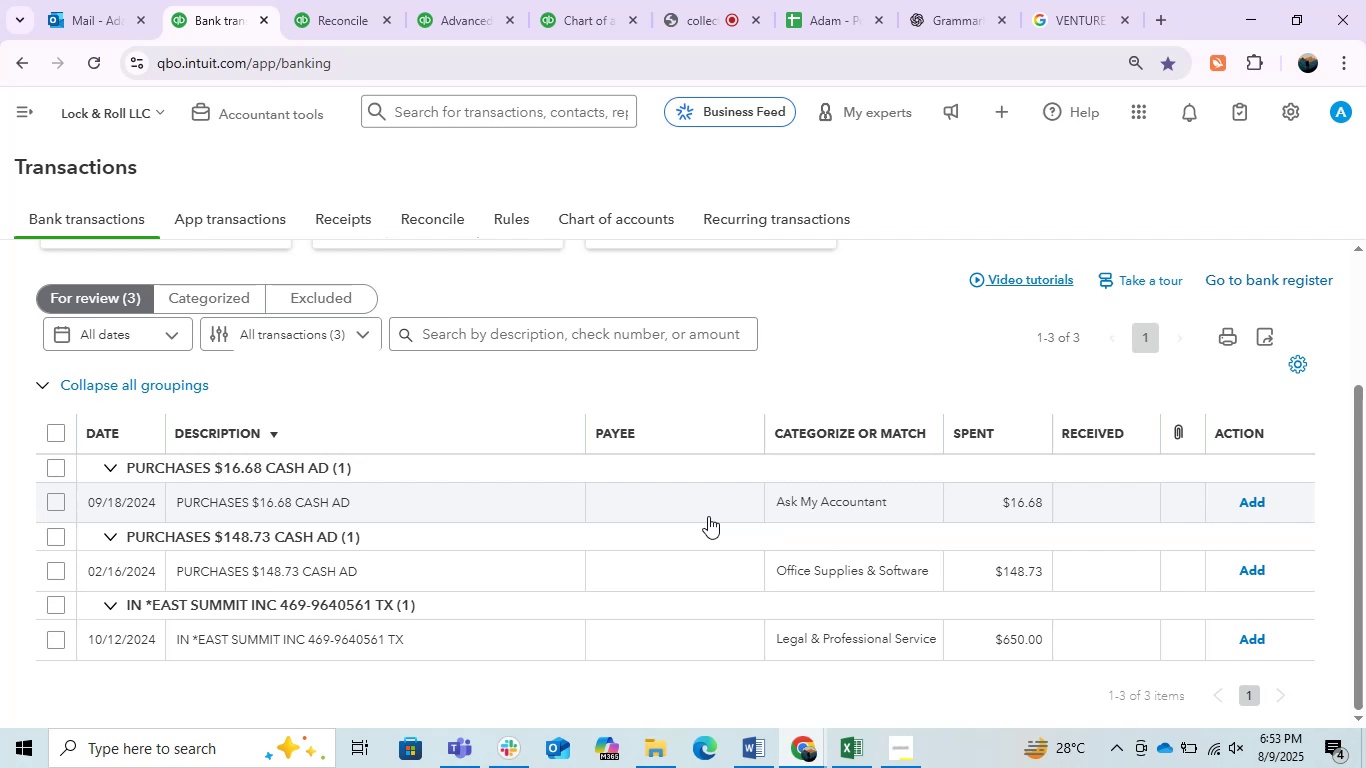 
left_click([1258, 504])
 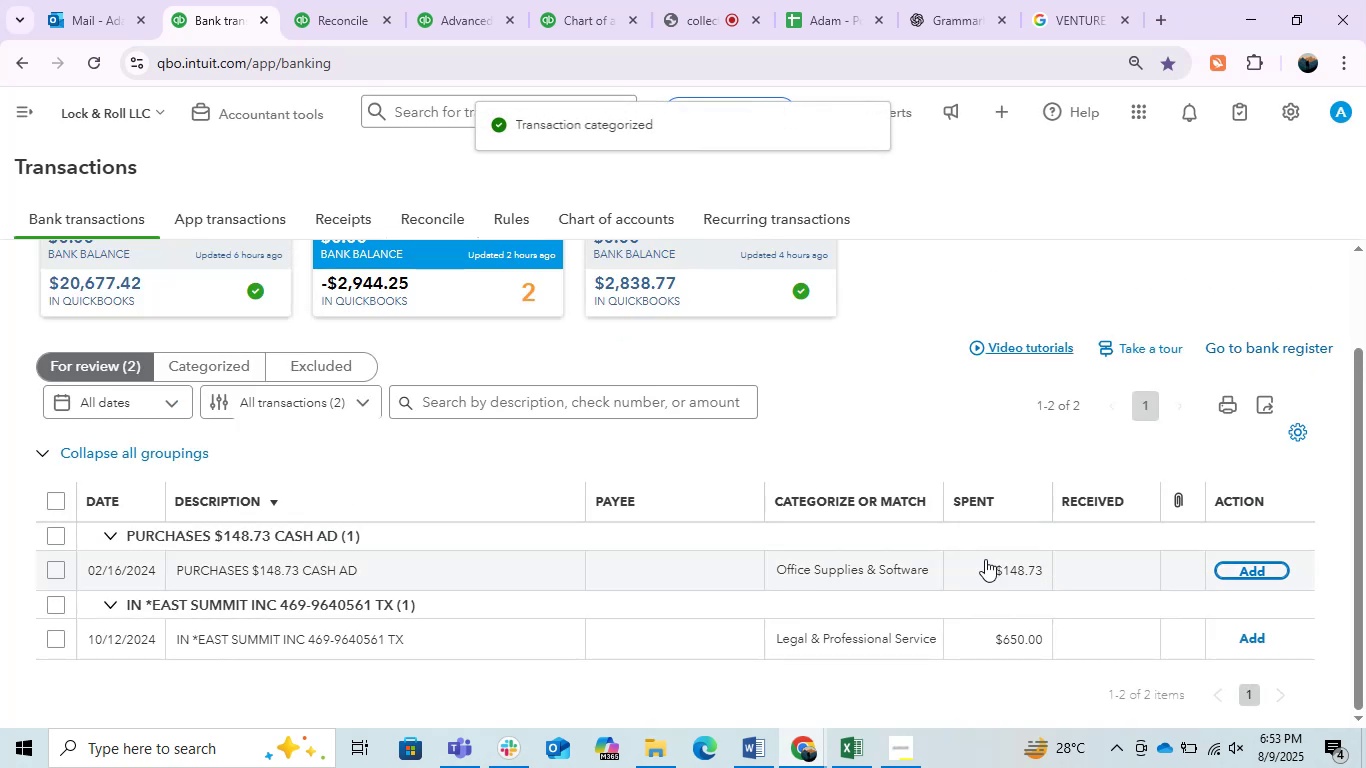 
left_click([830, 561])
 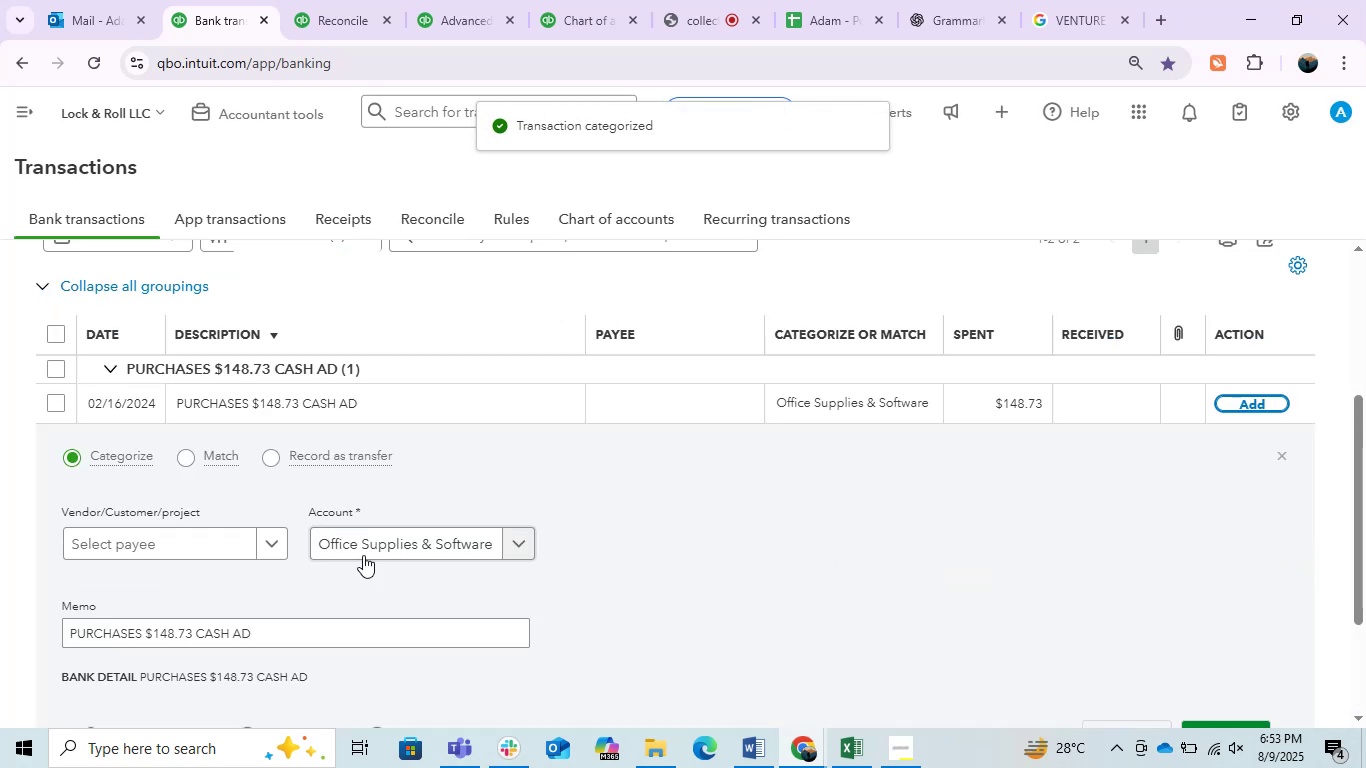 
left_click([355, 552])
 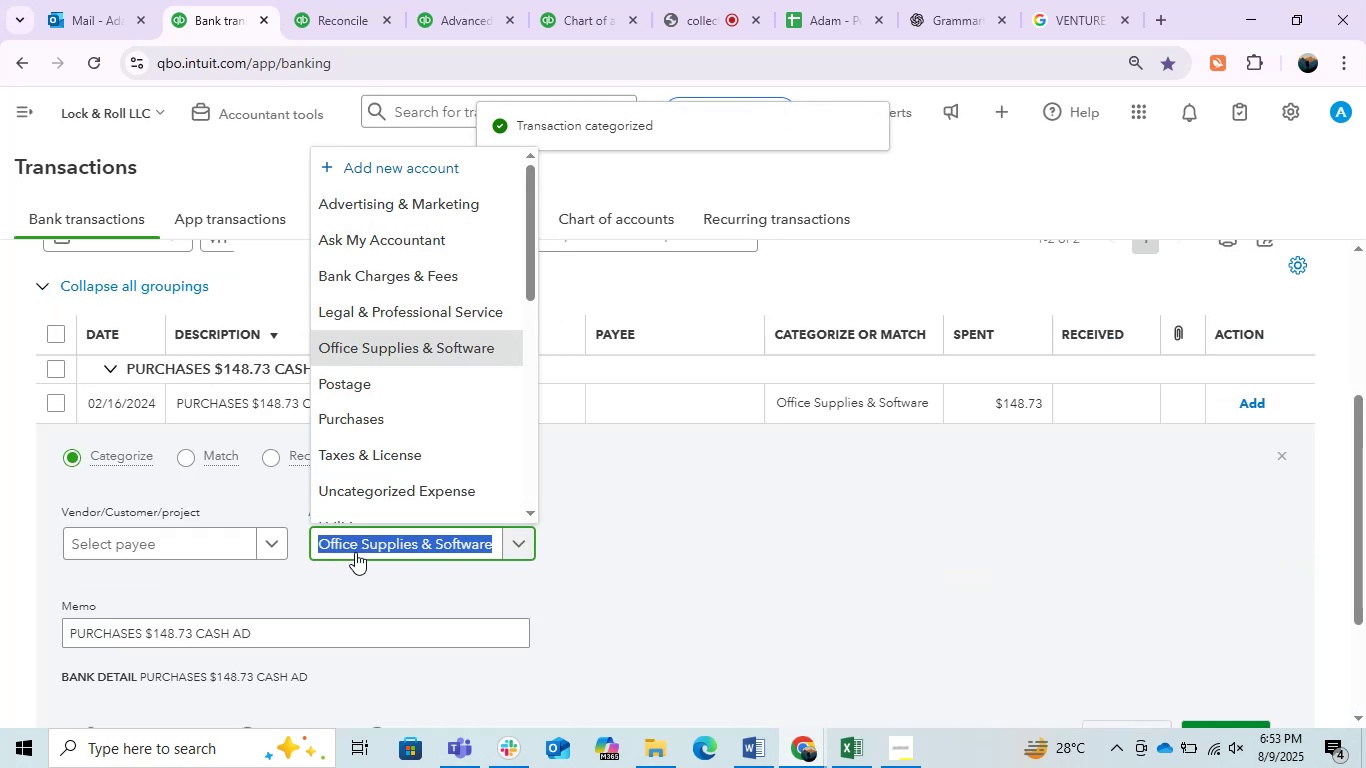 
type(ask)
 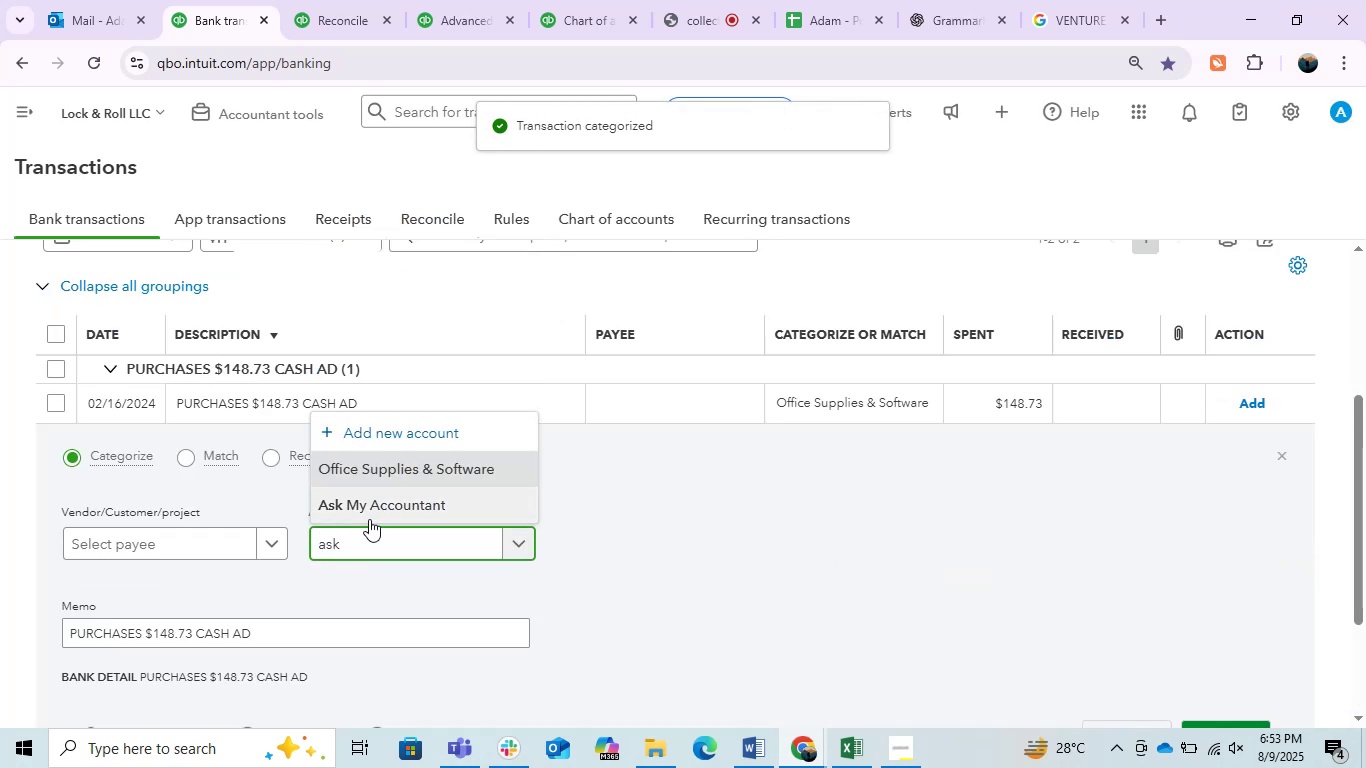 
left_click([376, 510])
 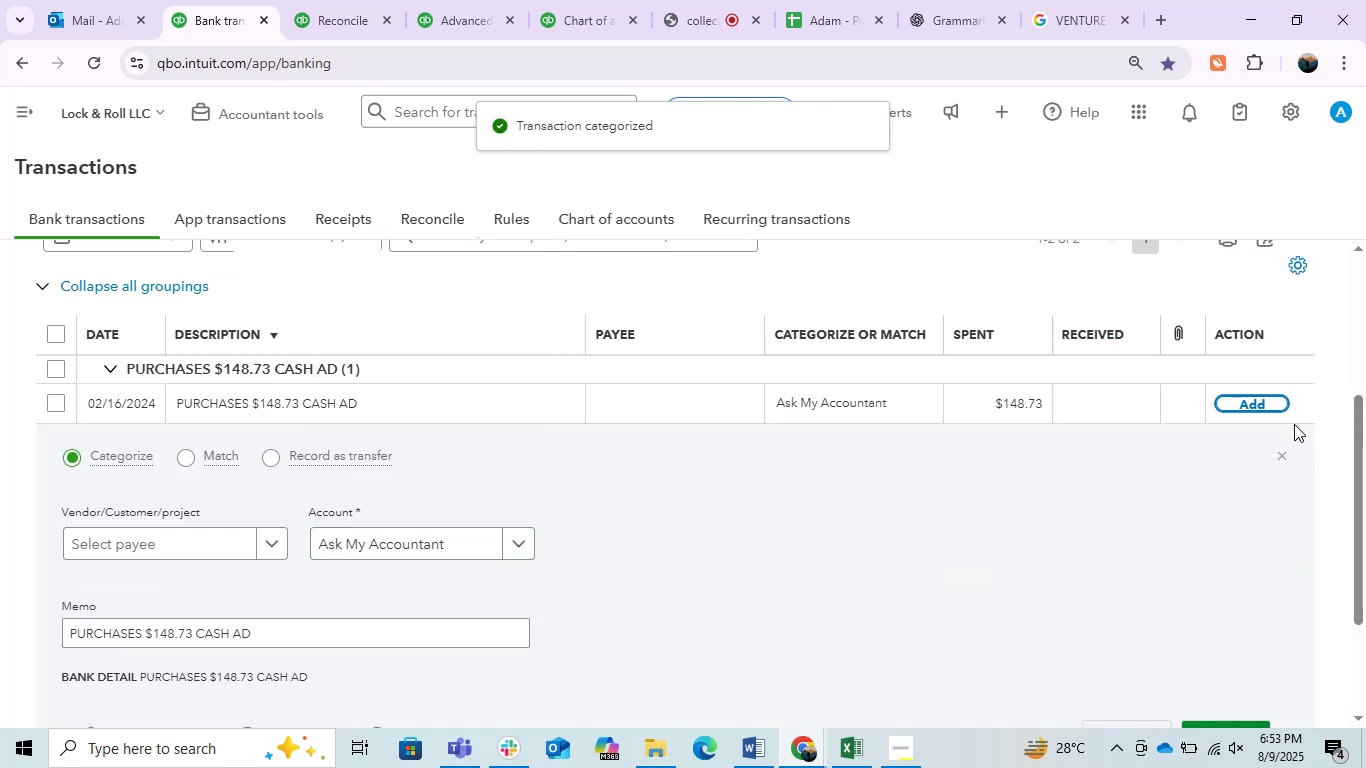 
left_click([1267, 395])
 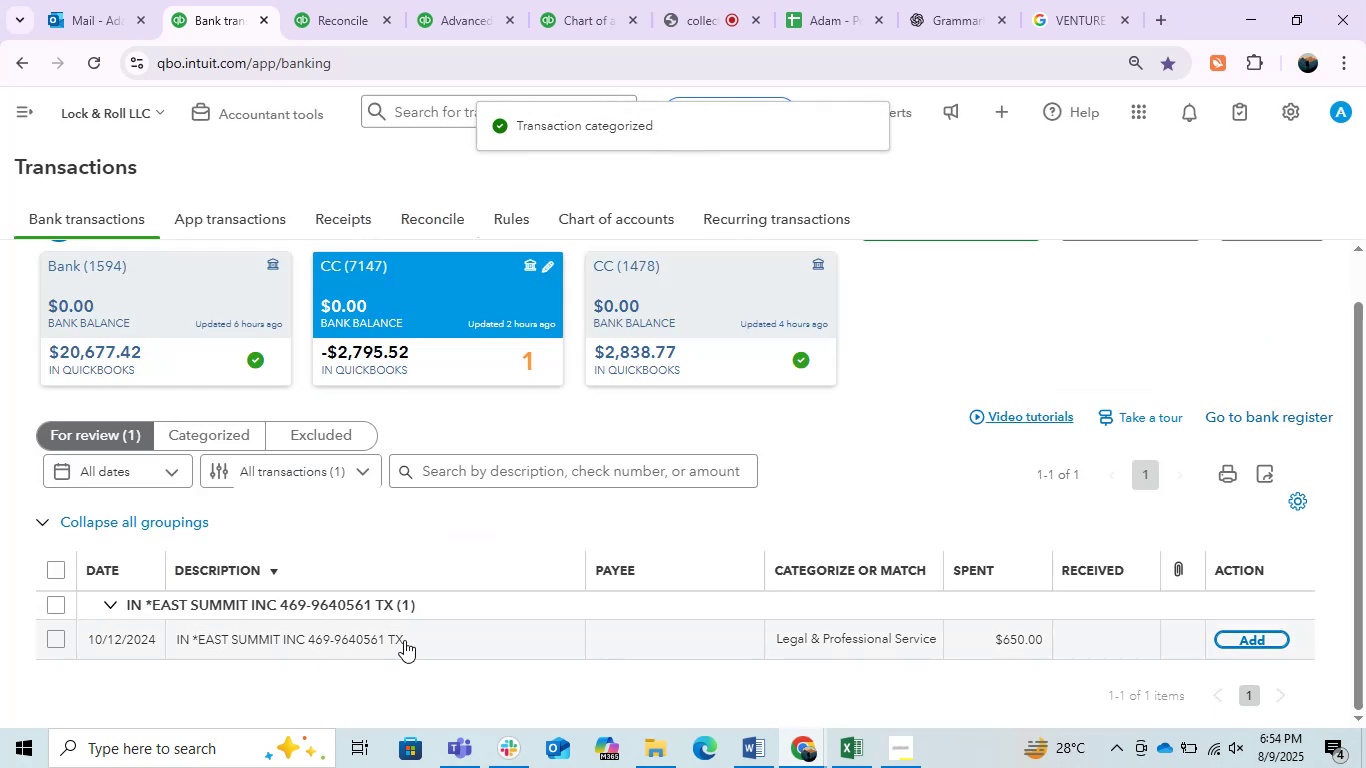 
left_click([404, 640])
 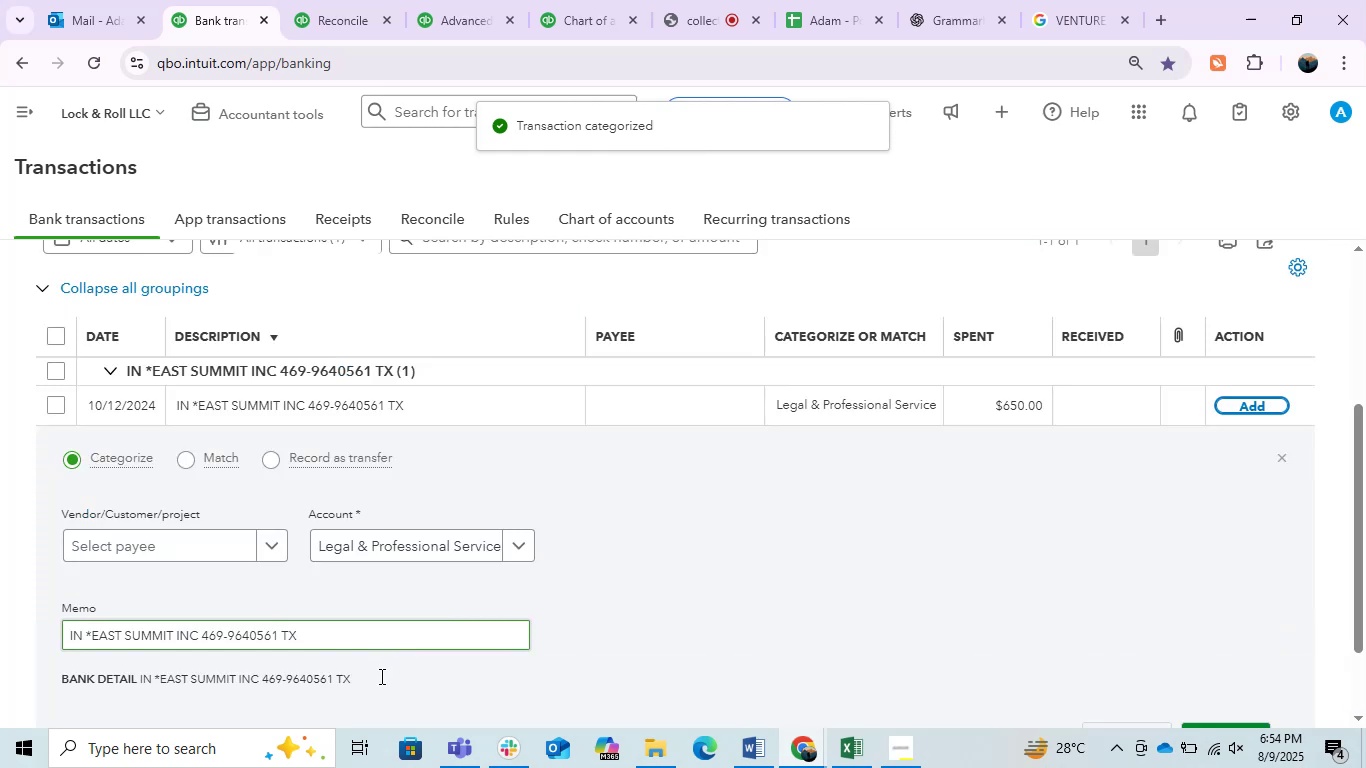 
left_click_drag(start_coordinate=[318, 641], to_coordinate=[1, 591])
 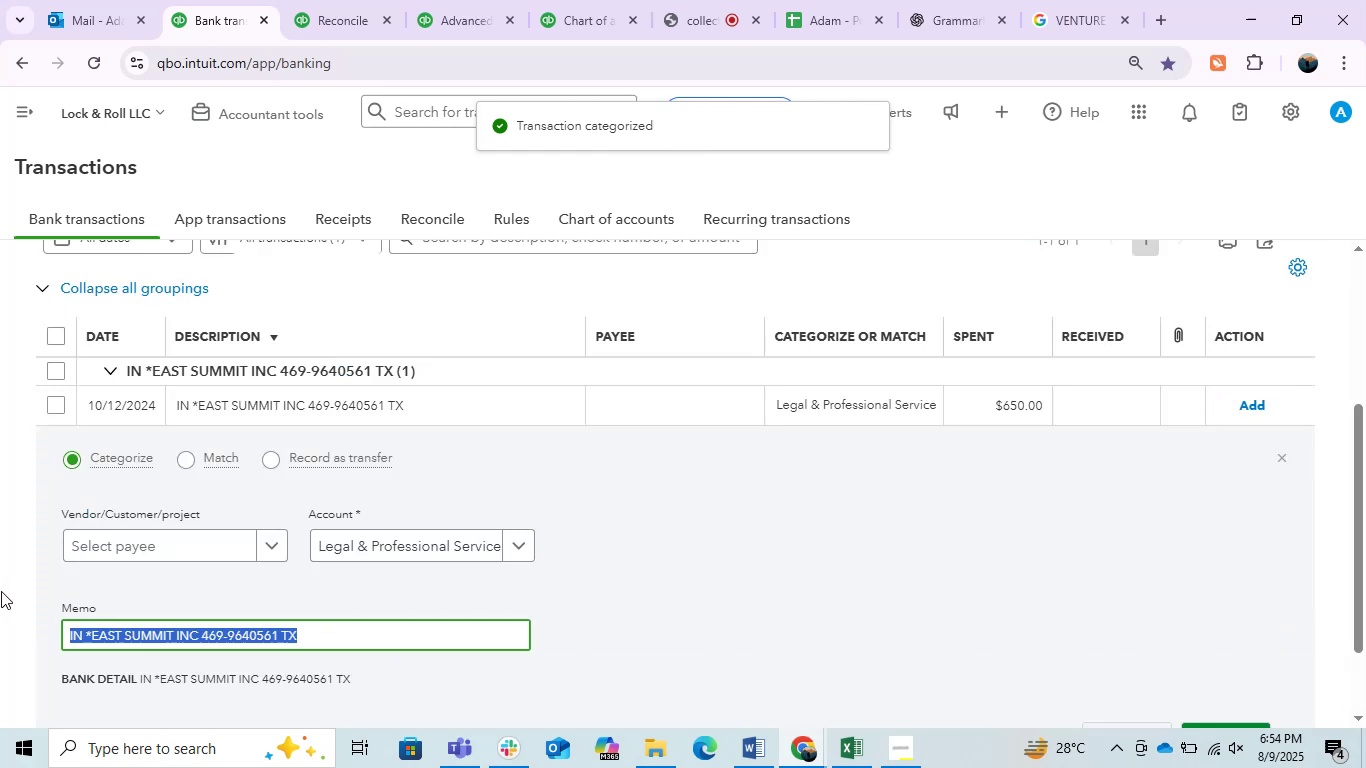 
key(Control+C)
 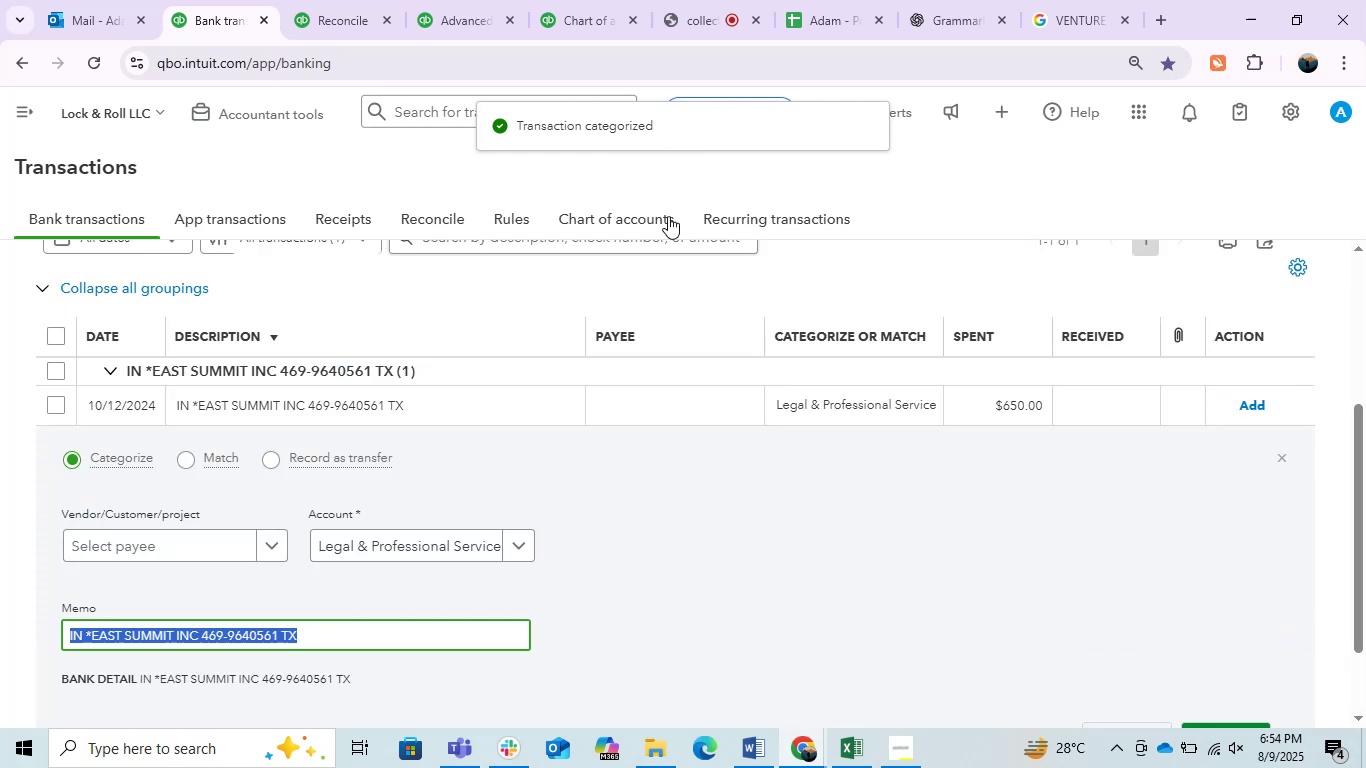 
key(Control+C)
 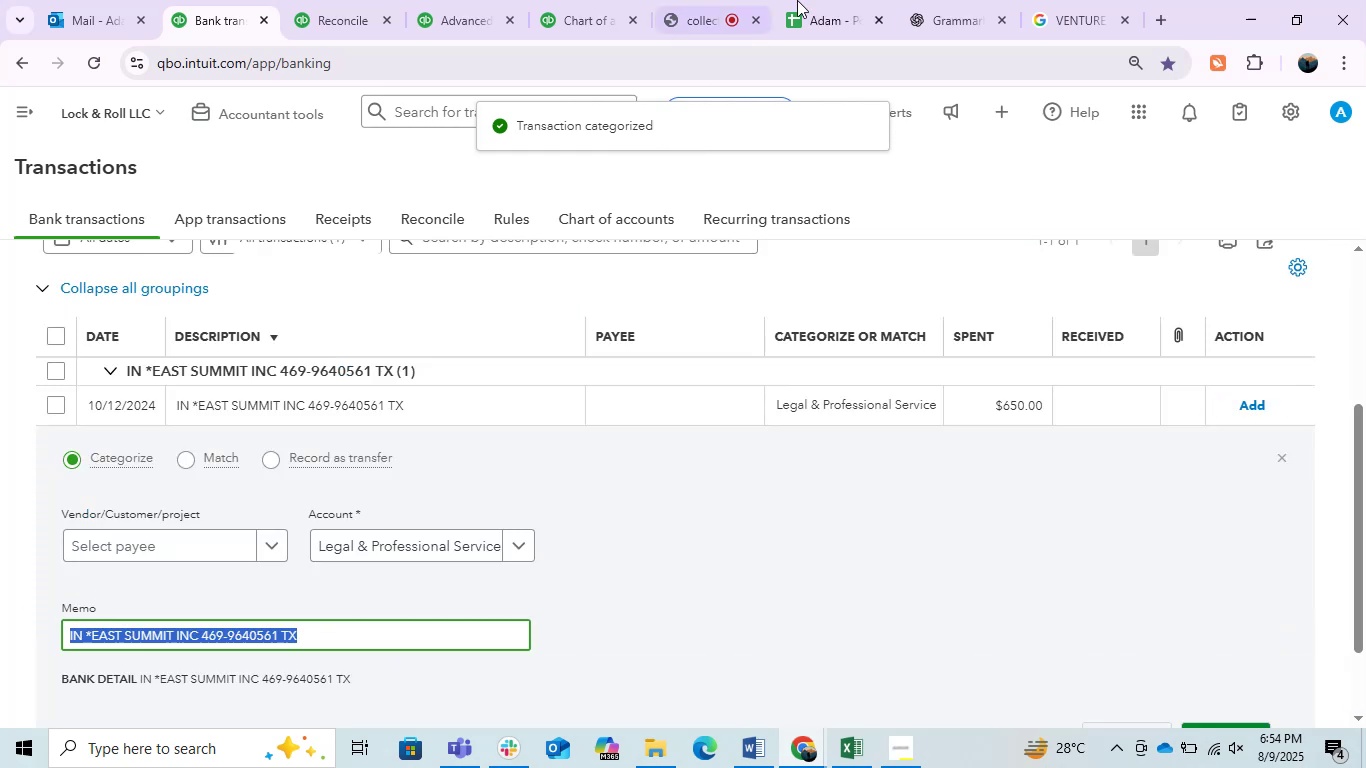 
key(Control+C)
 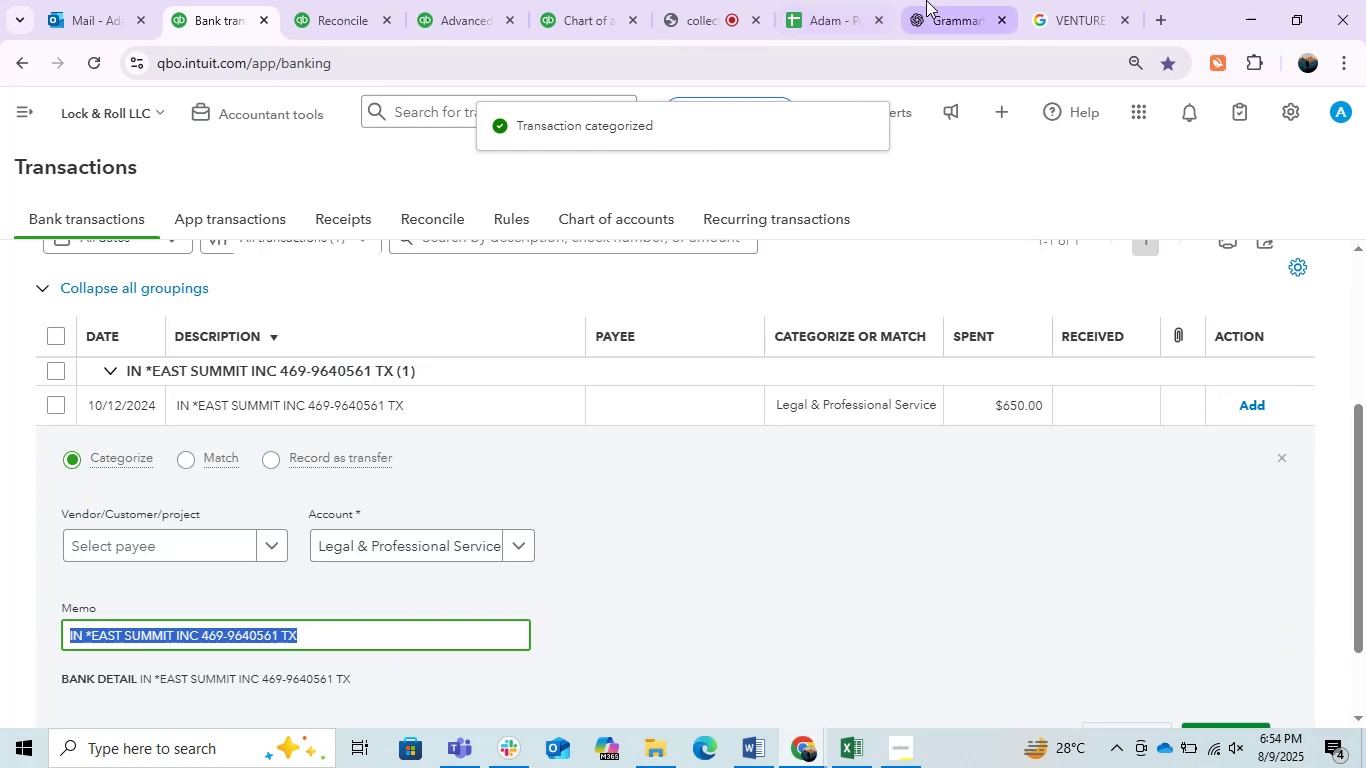 
key(Control+V)
 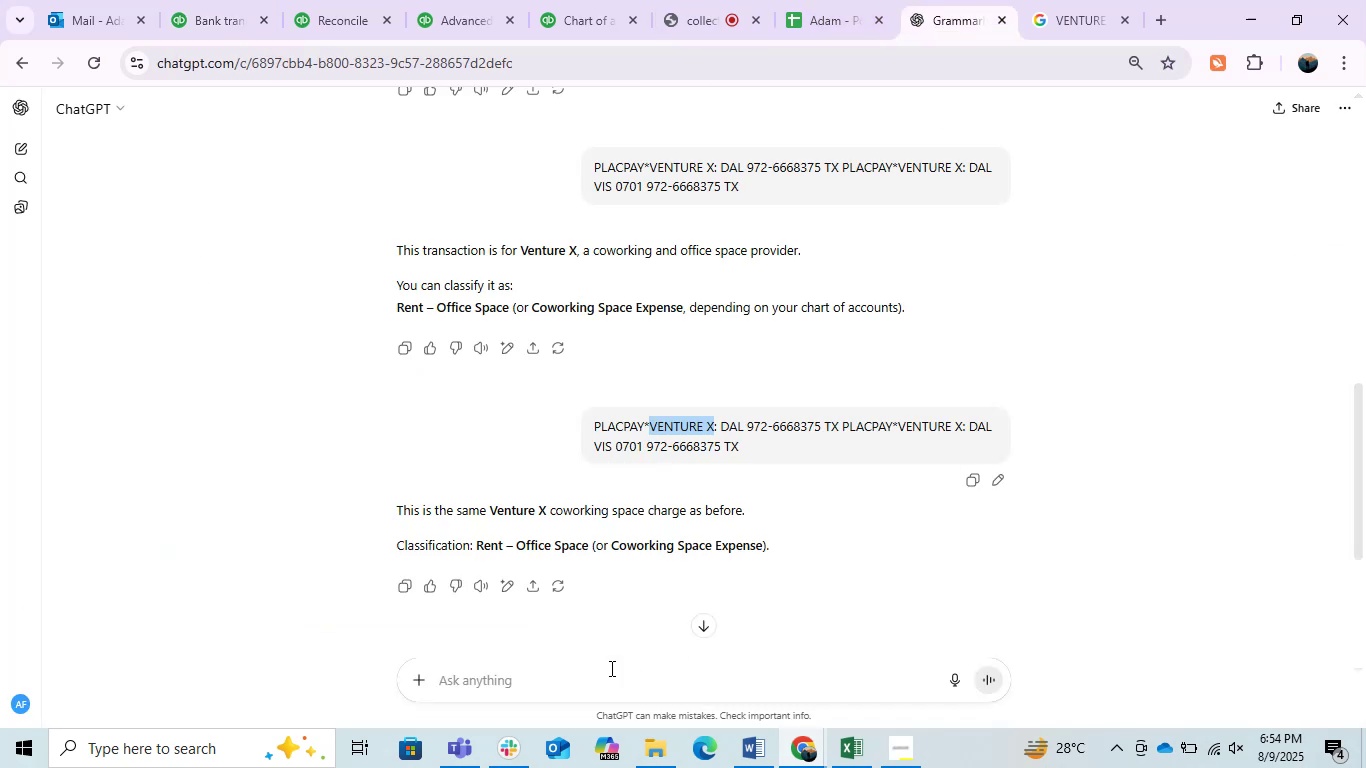 
left_click([608, 669])
 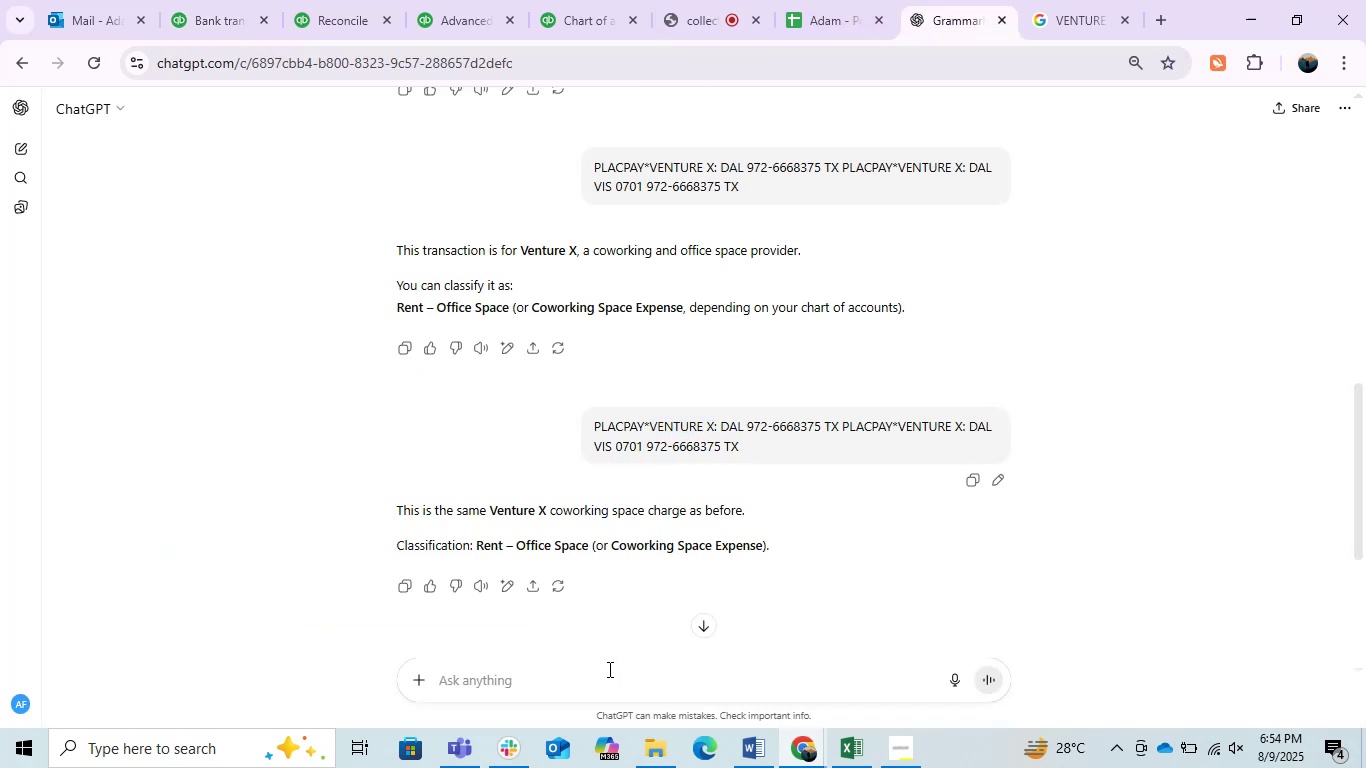 
key(Control+ControlLeft)
 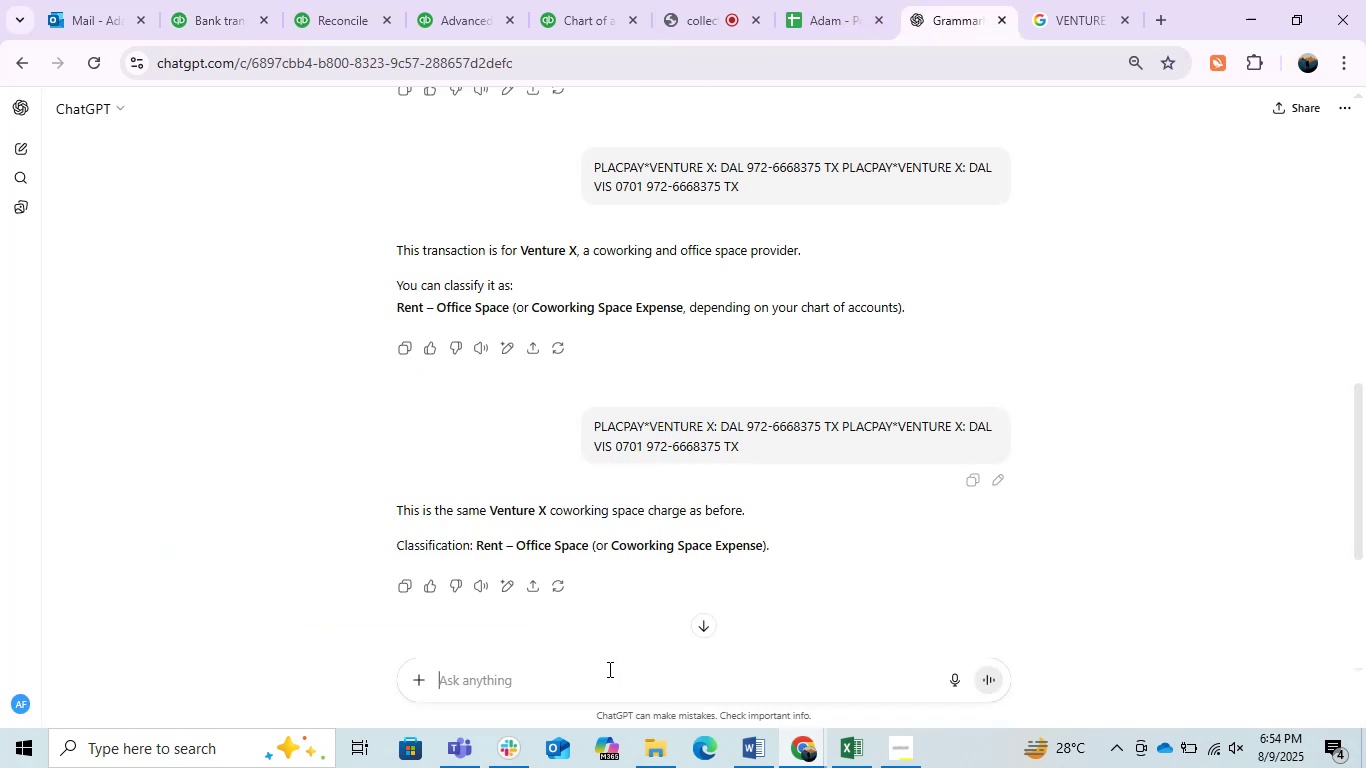 
key(Control+V)
 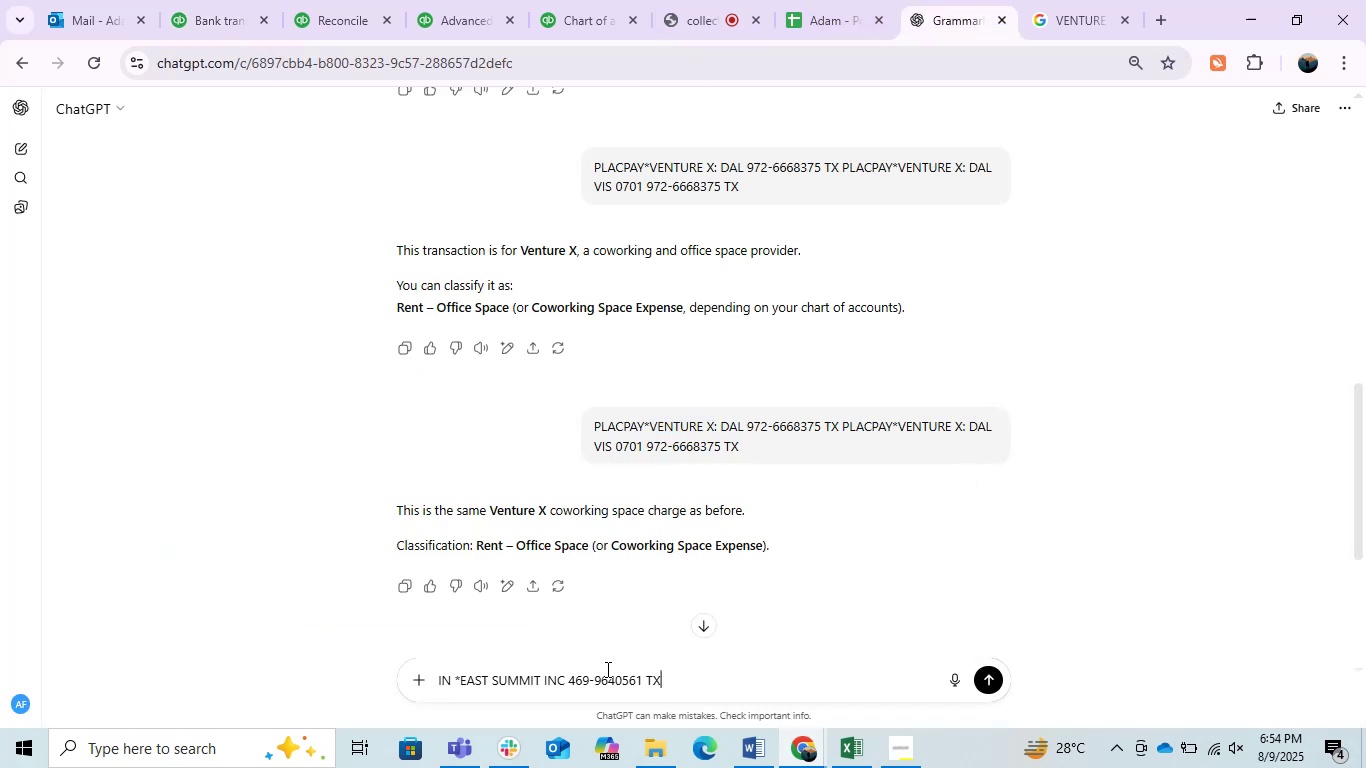 
key(Enter)
 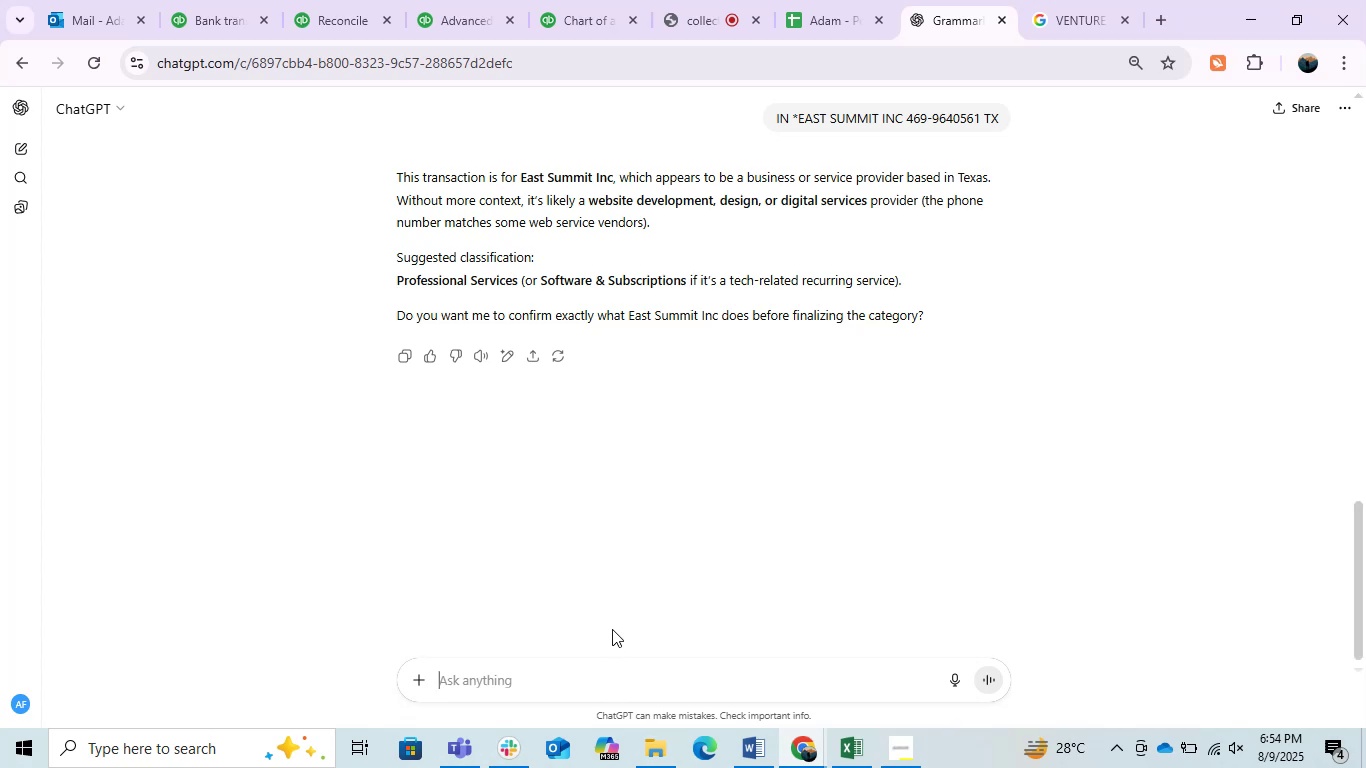 
wait(19.25)
 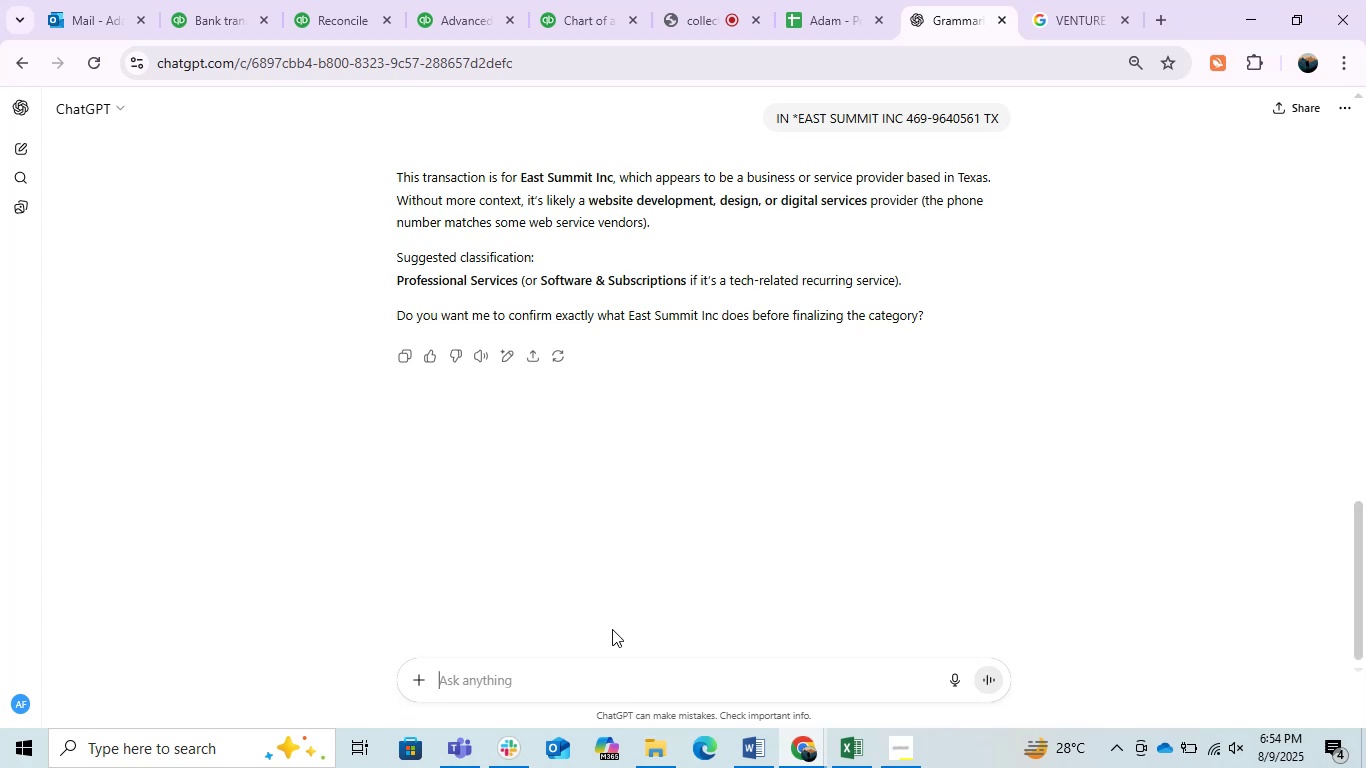 
left_click([727, 0])
 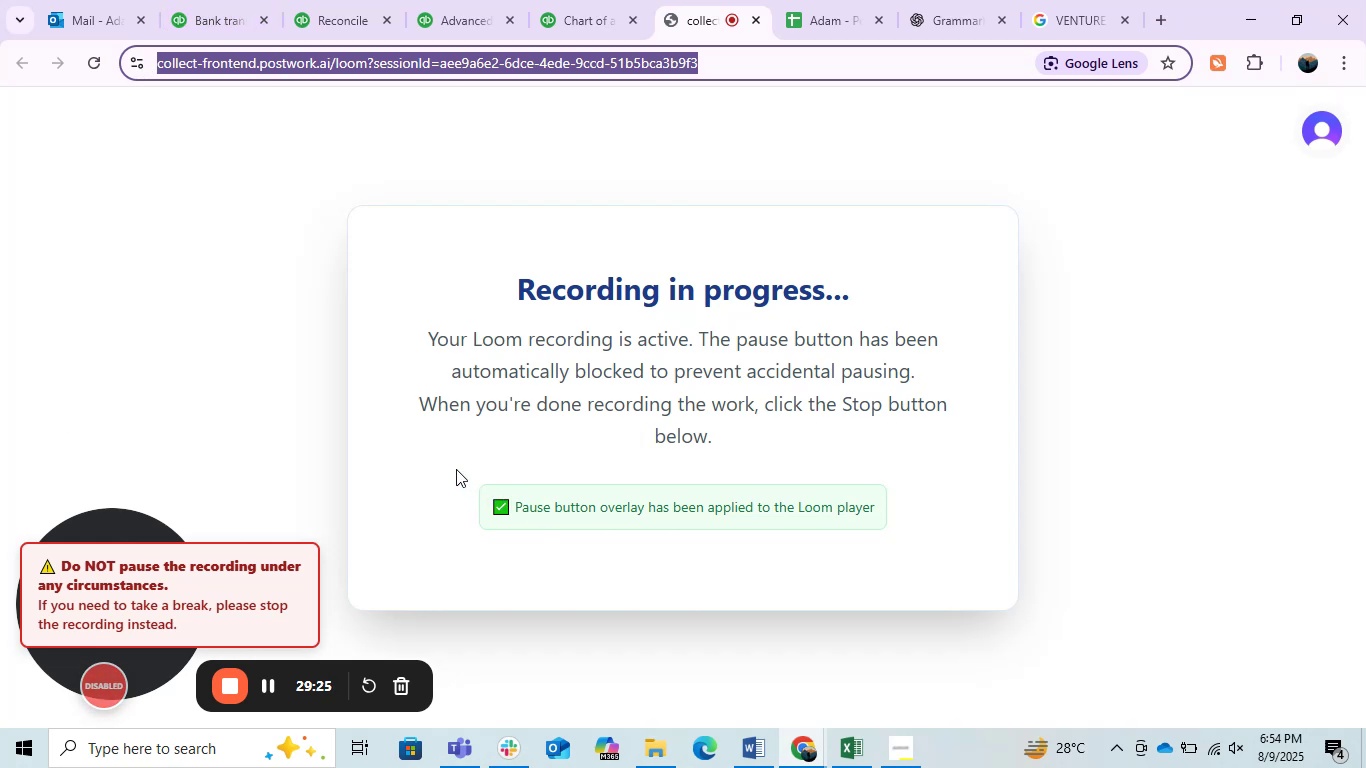 
wait(15.93)
 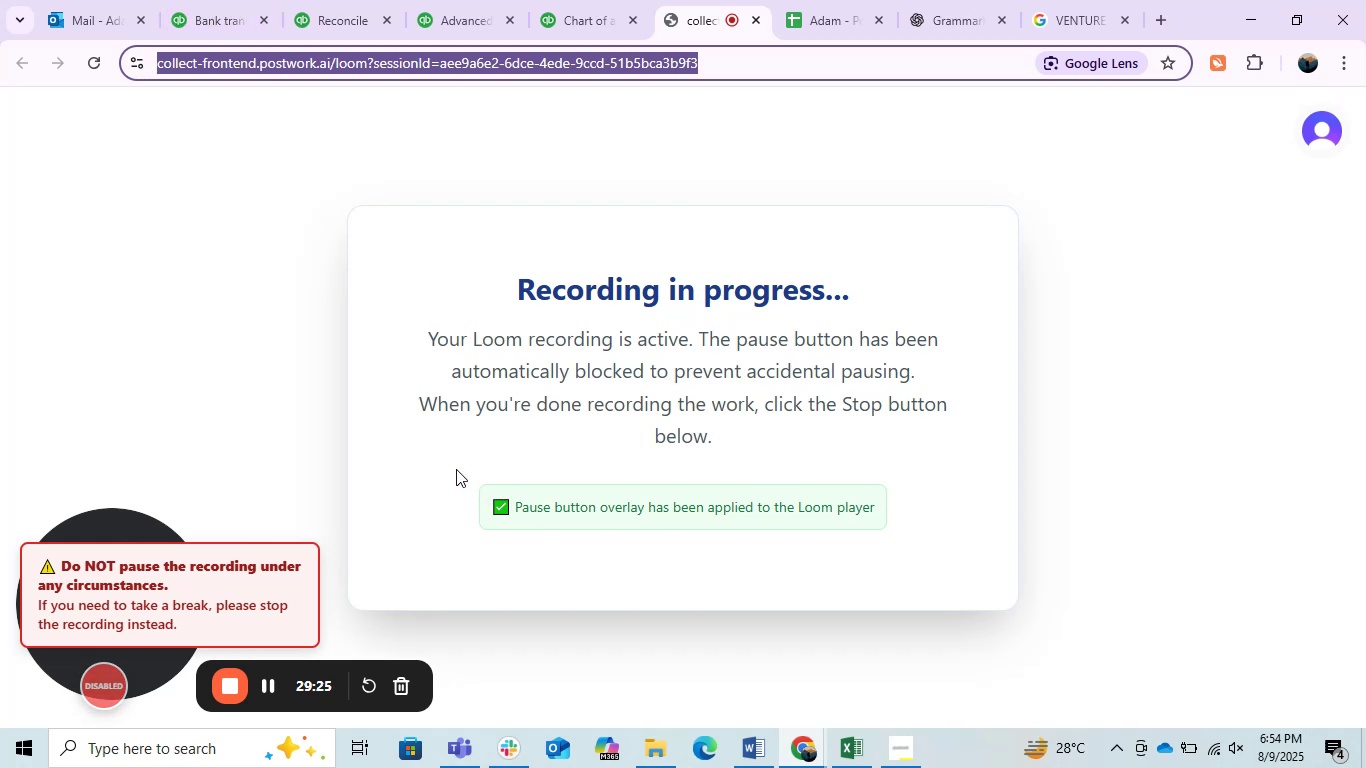 
left_click([222, 0])
 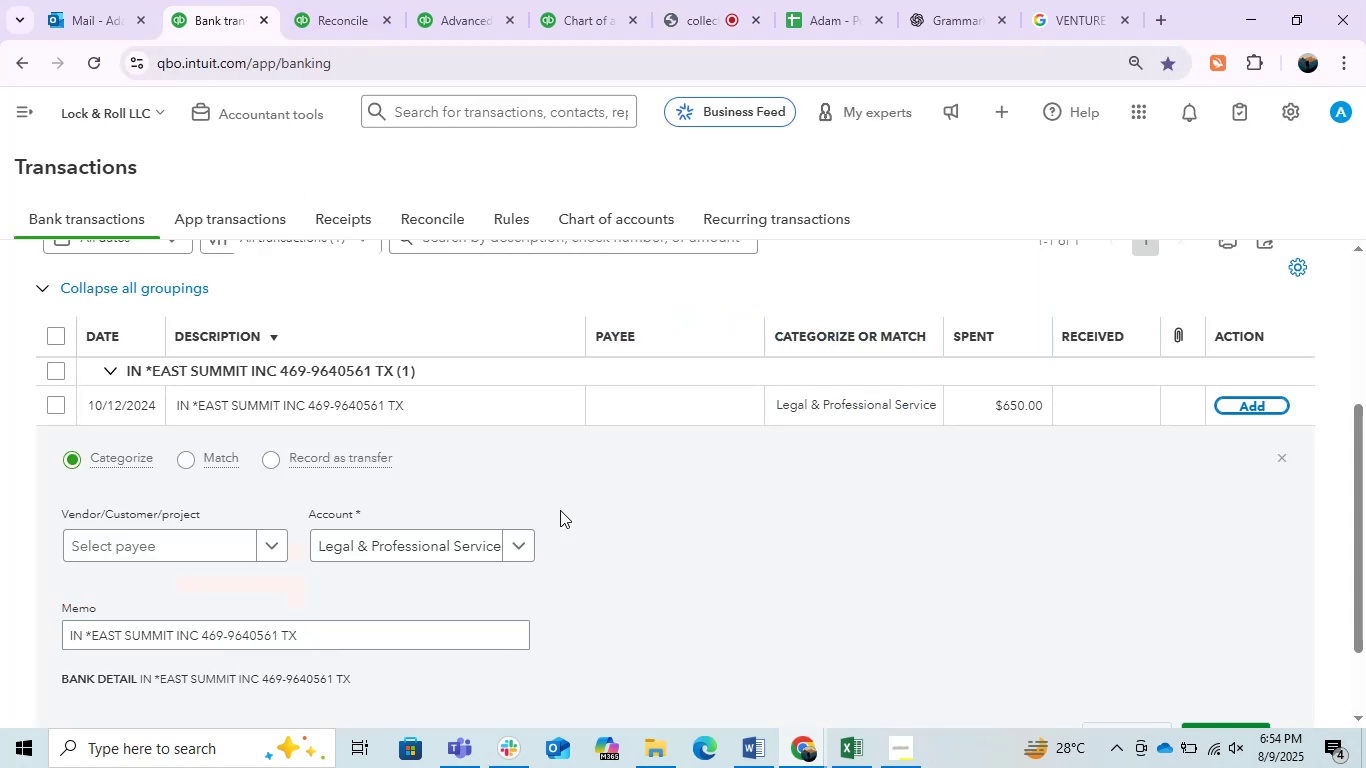 
left_click([651, 550])
 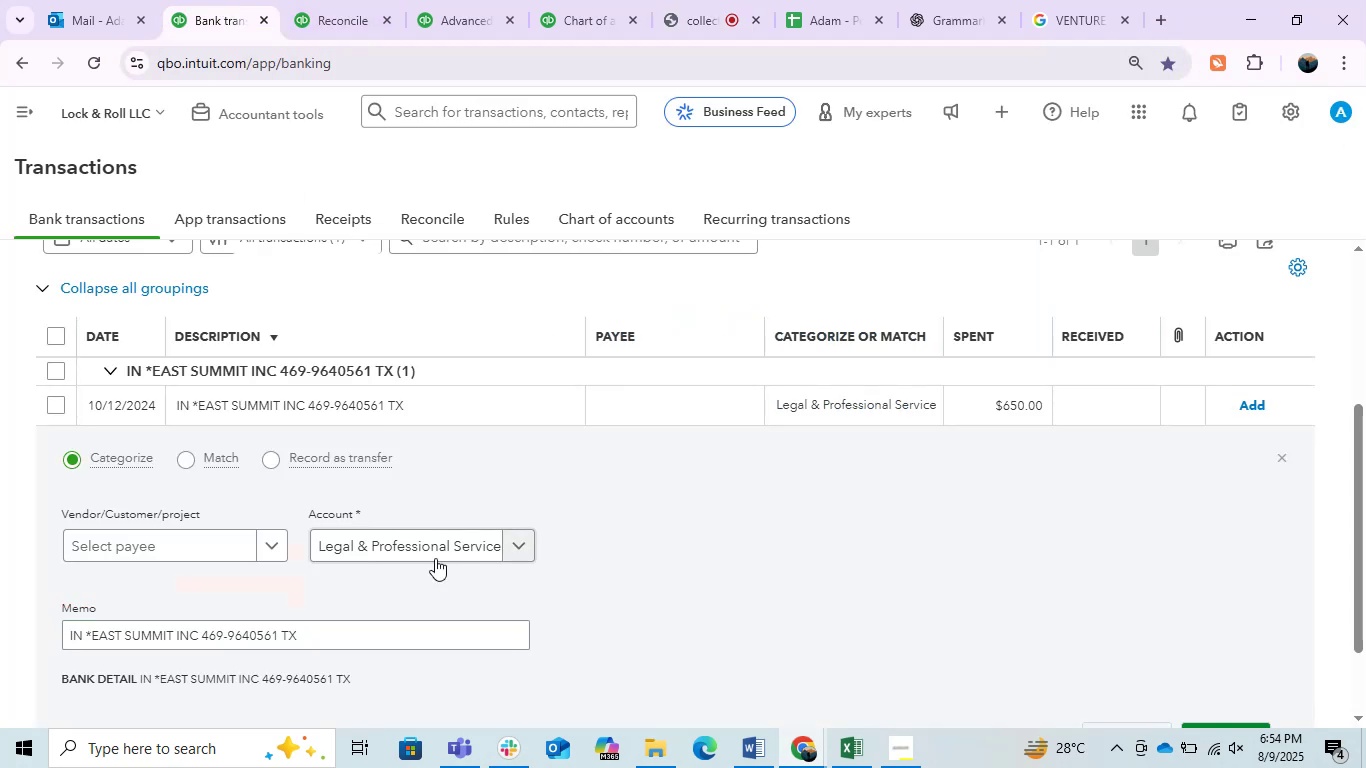 
left_click([407, 547])
 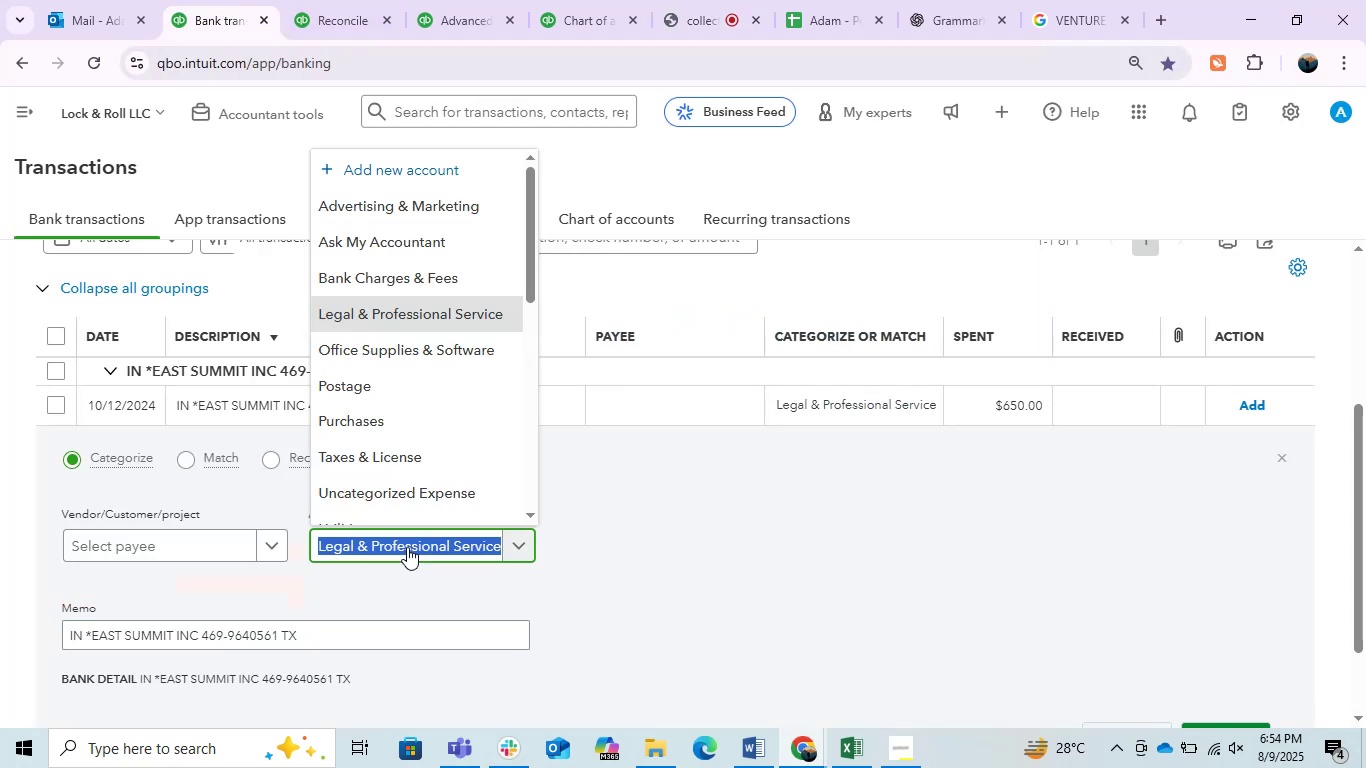 
type(ask)
 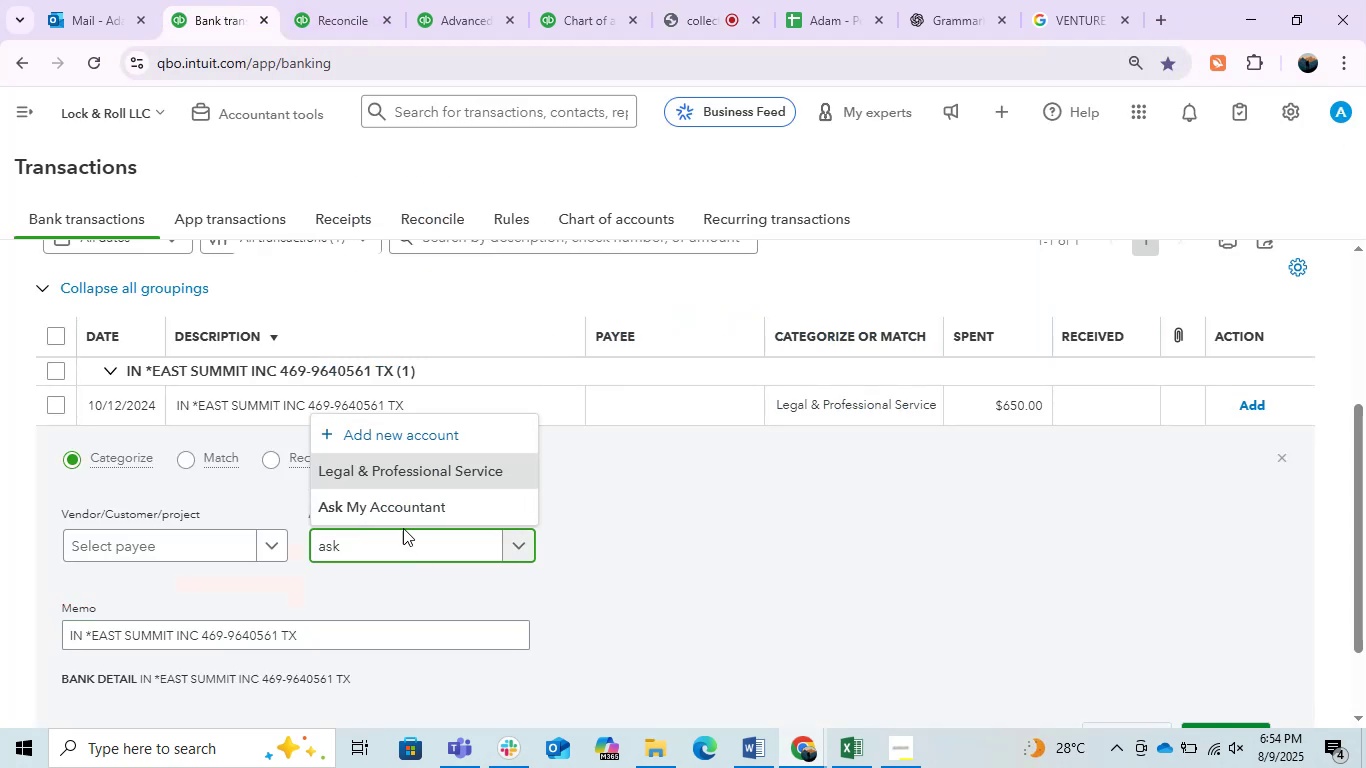 
left_click([407, 516])
 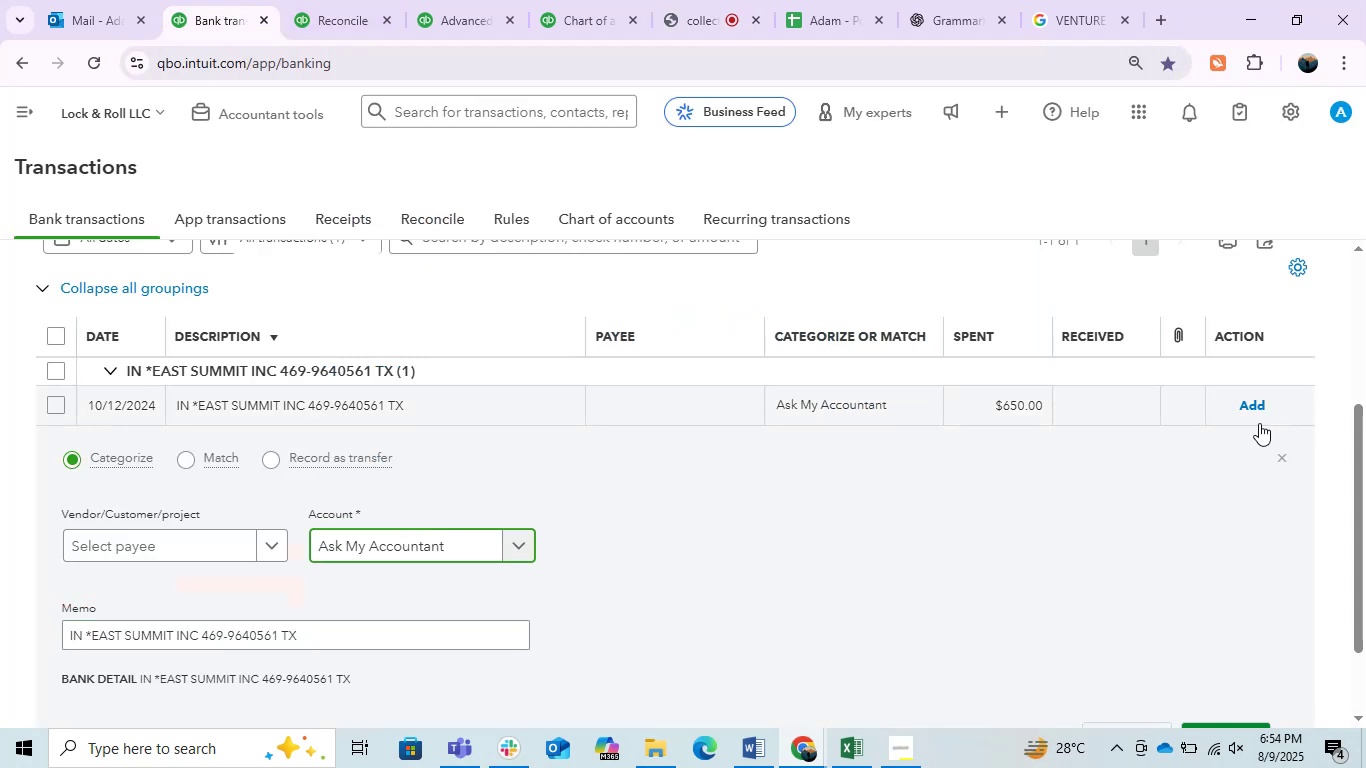 
left_click([1255, 409])
 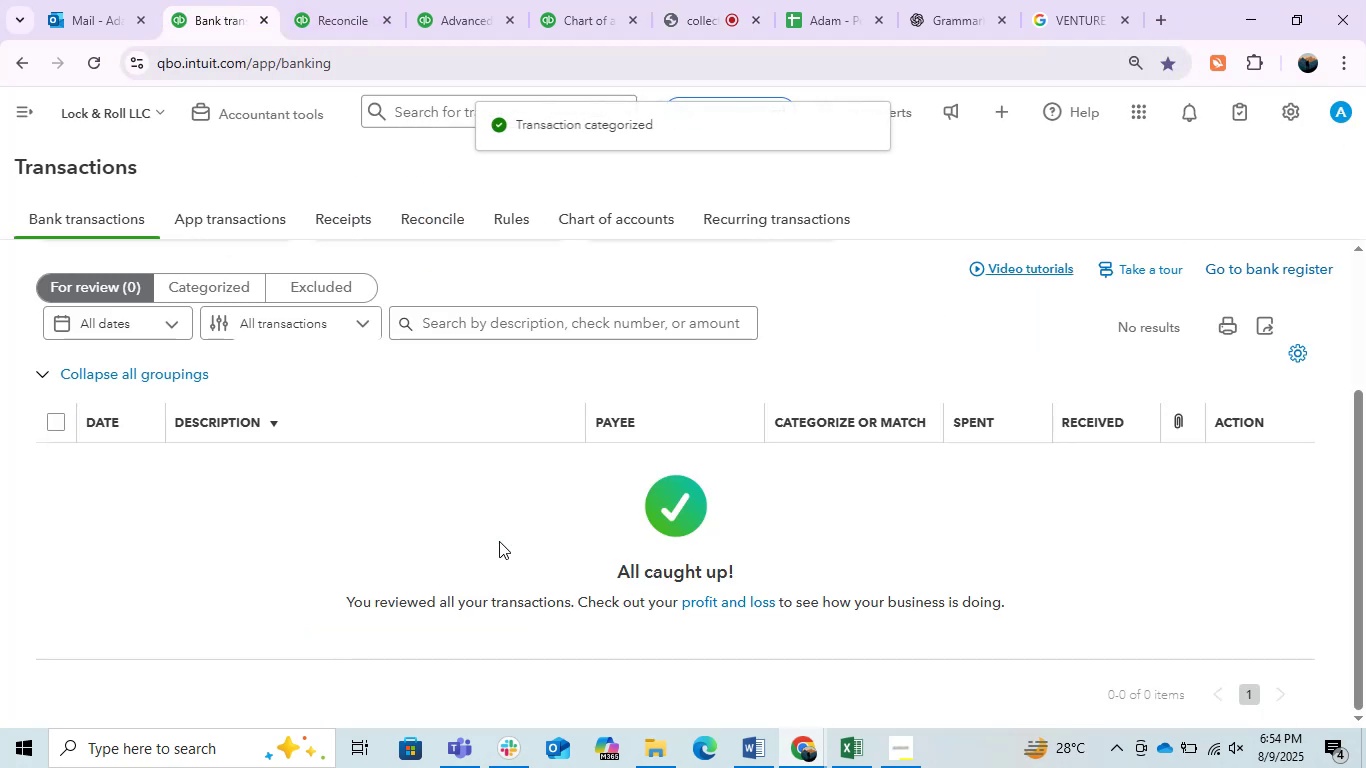 
scroll: coordinate [426, 559], scroll_direction: up, amount: 4.0
 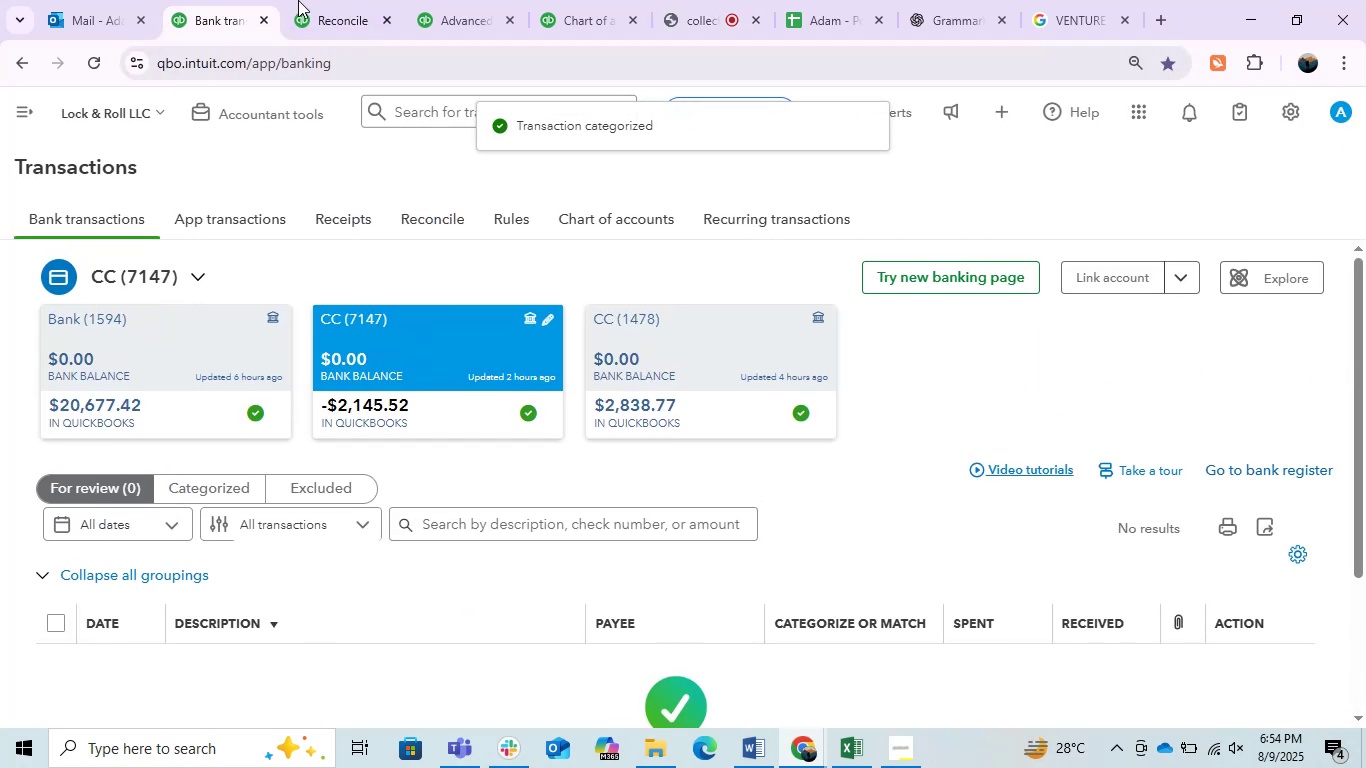 
left_click([342, 0])
 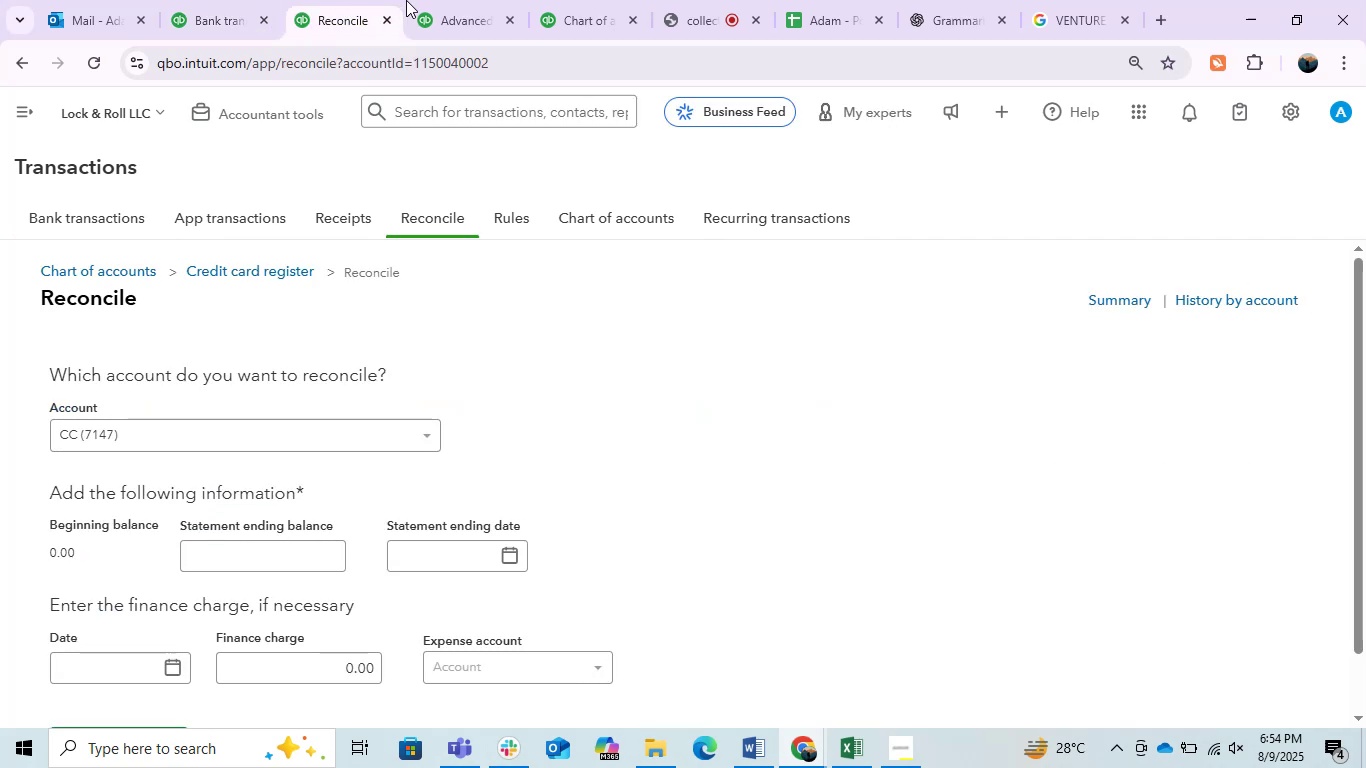 
left_click([423, 0])
 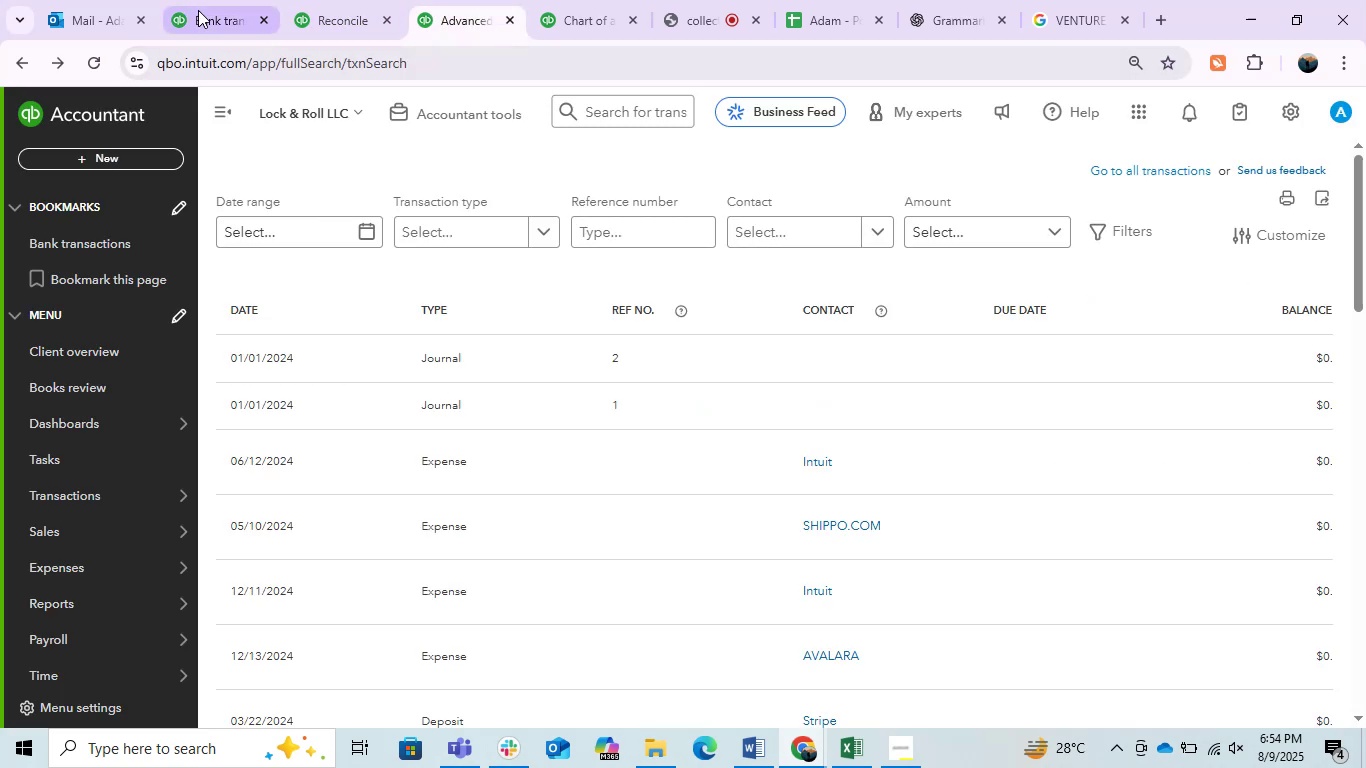 
left_click([198, 10])
 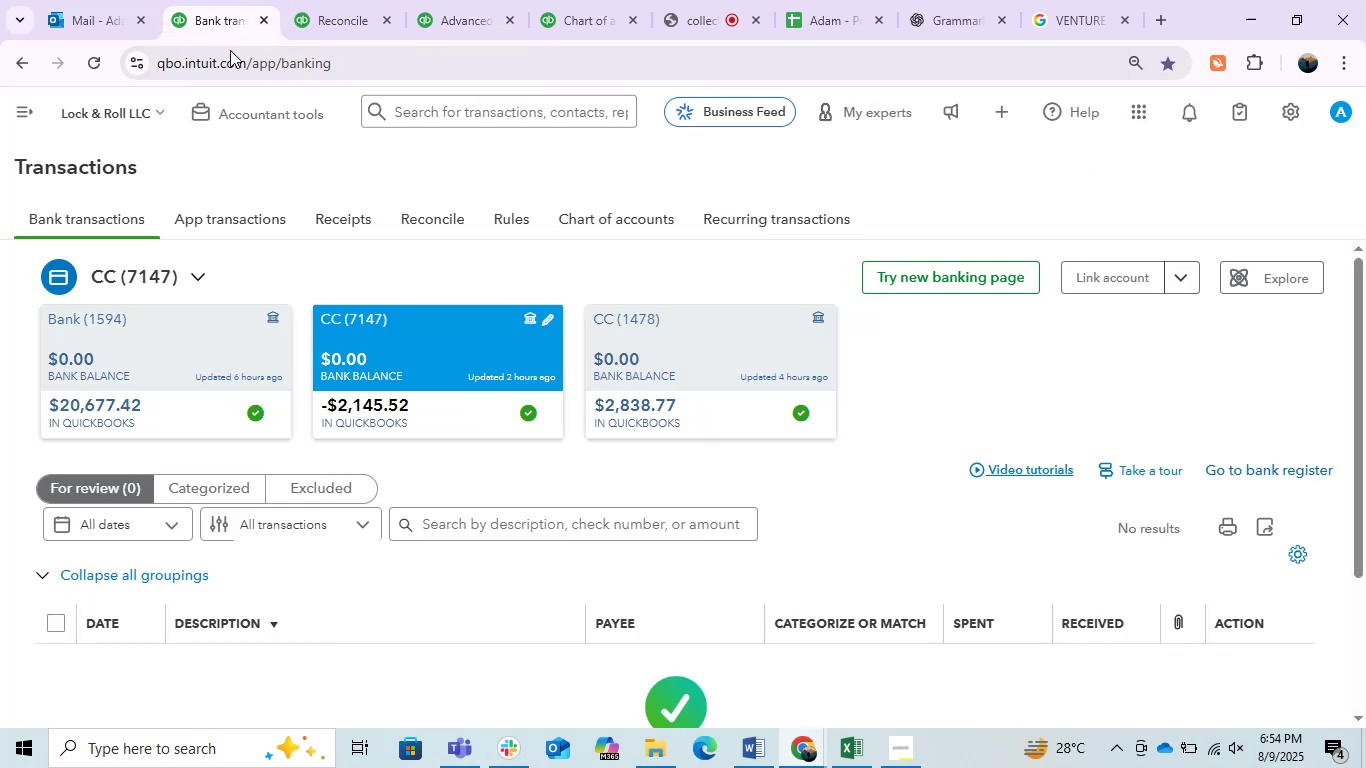 
left_click([180, 377])
 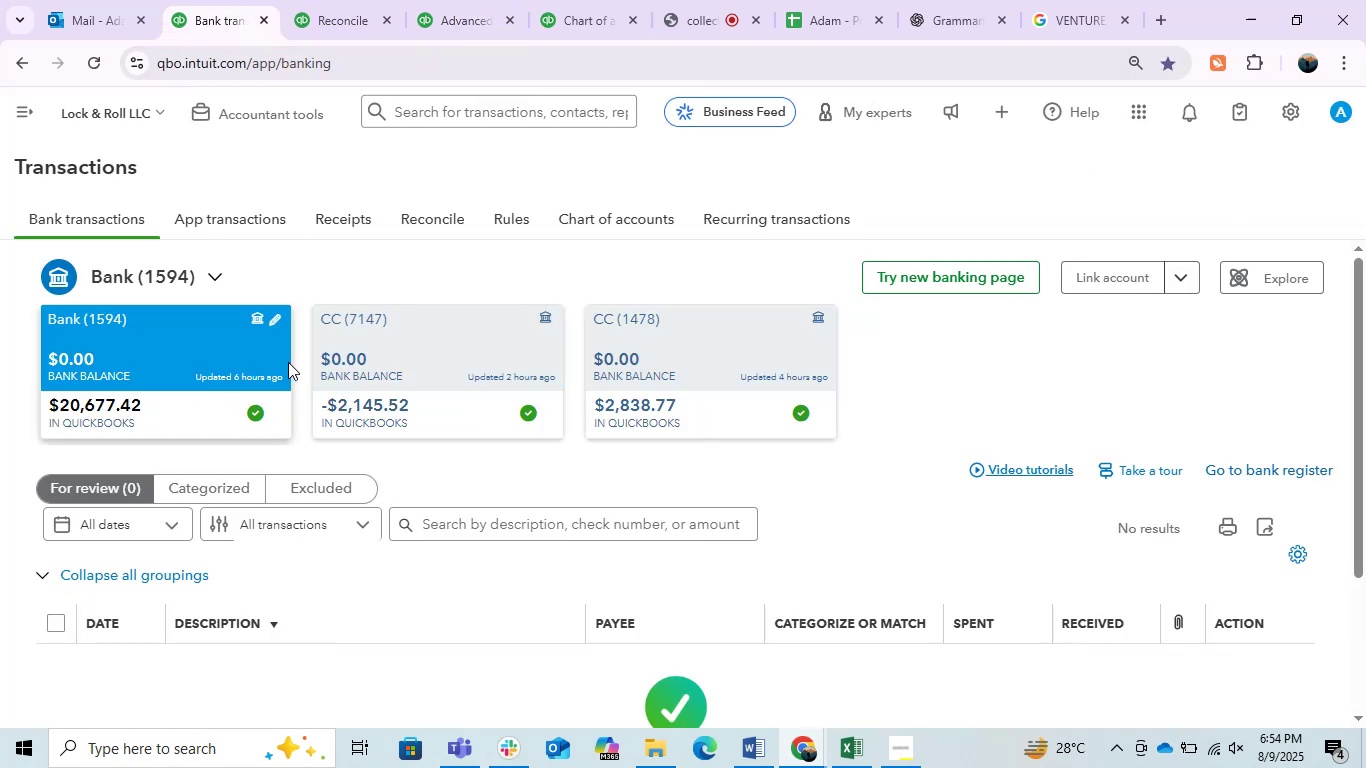 
left_click([397, 361])
 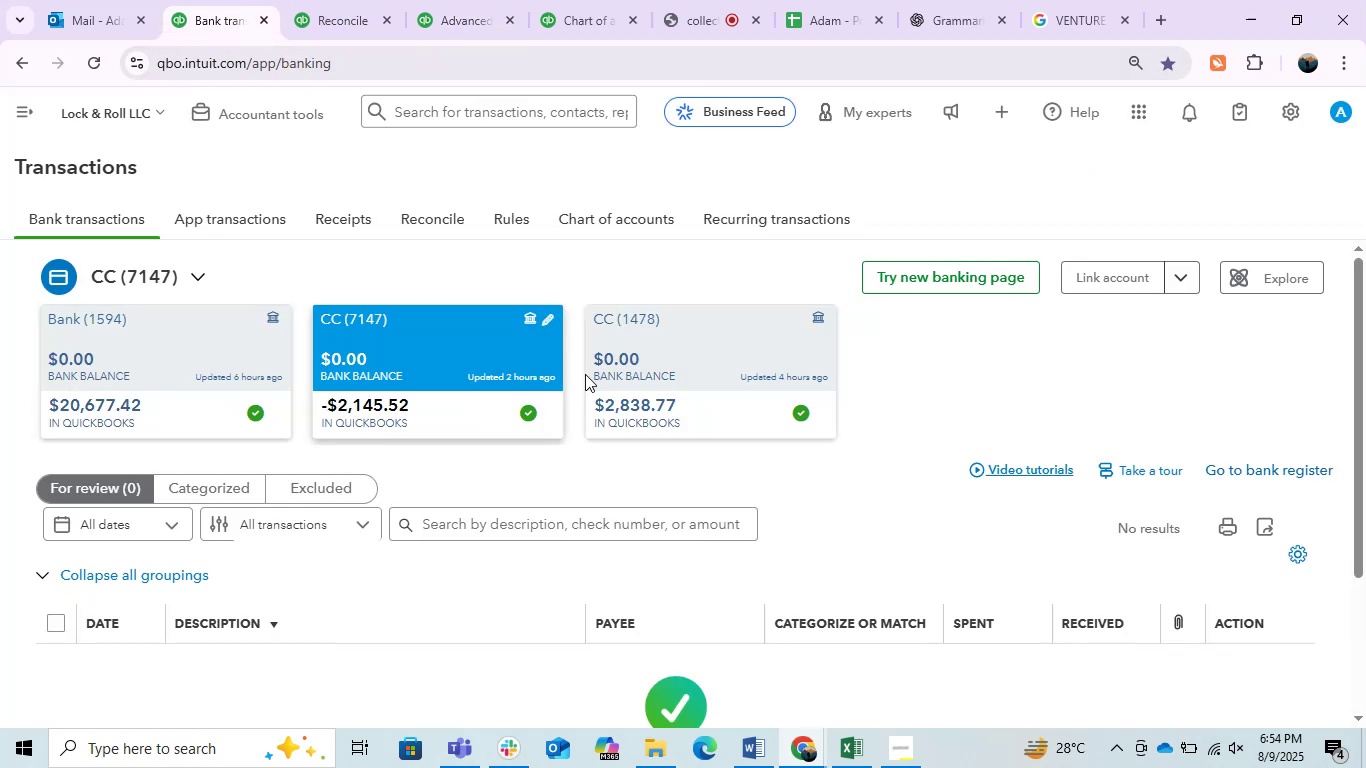 
left_click([647, 378])
 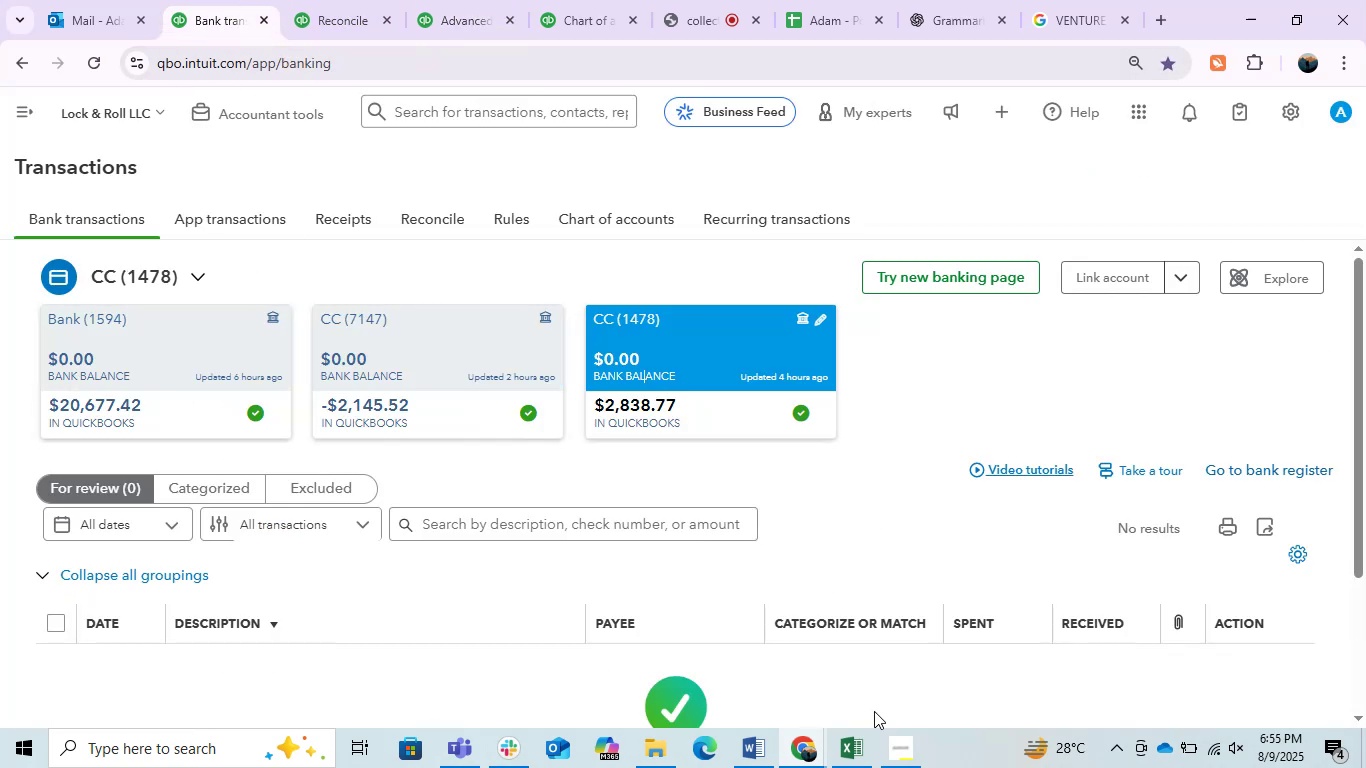 
left_click([876, 755])
 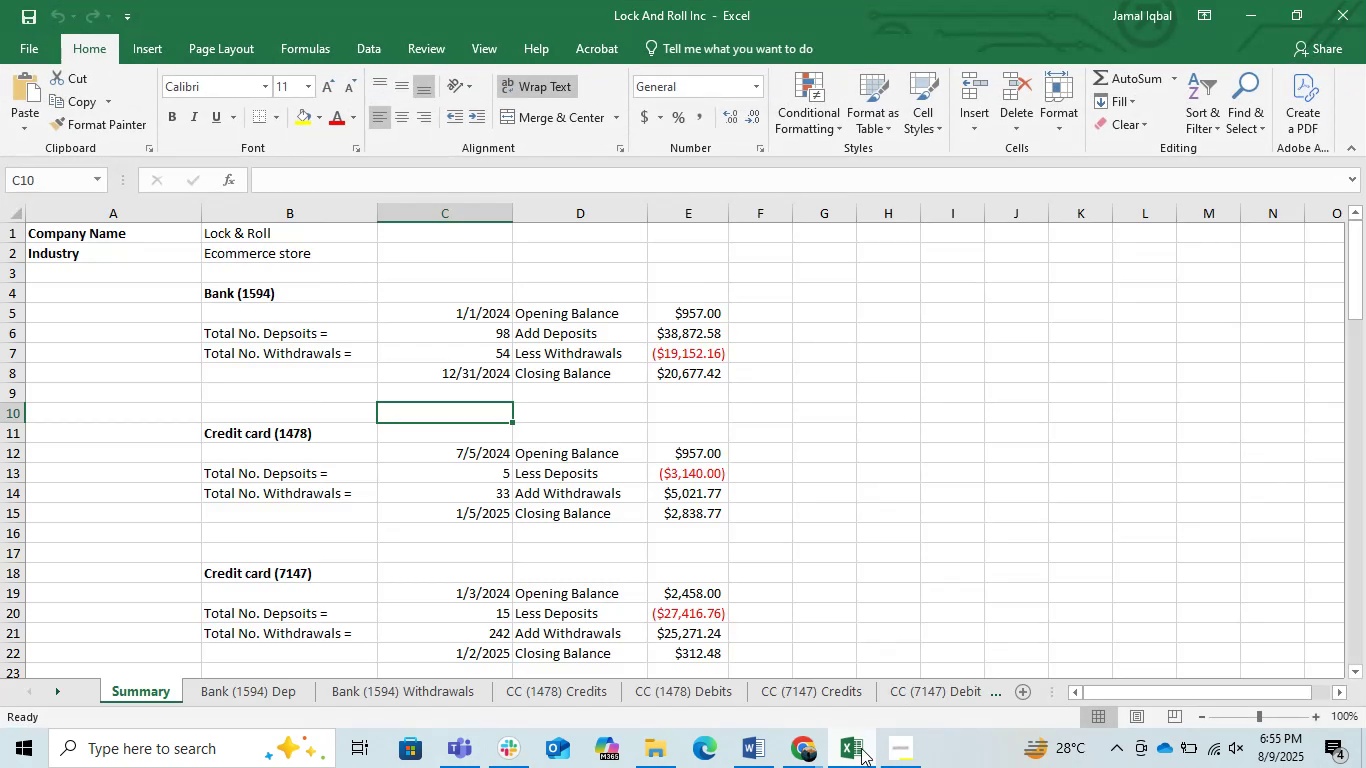 
left_click([524, 623])
 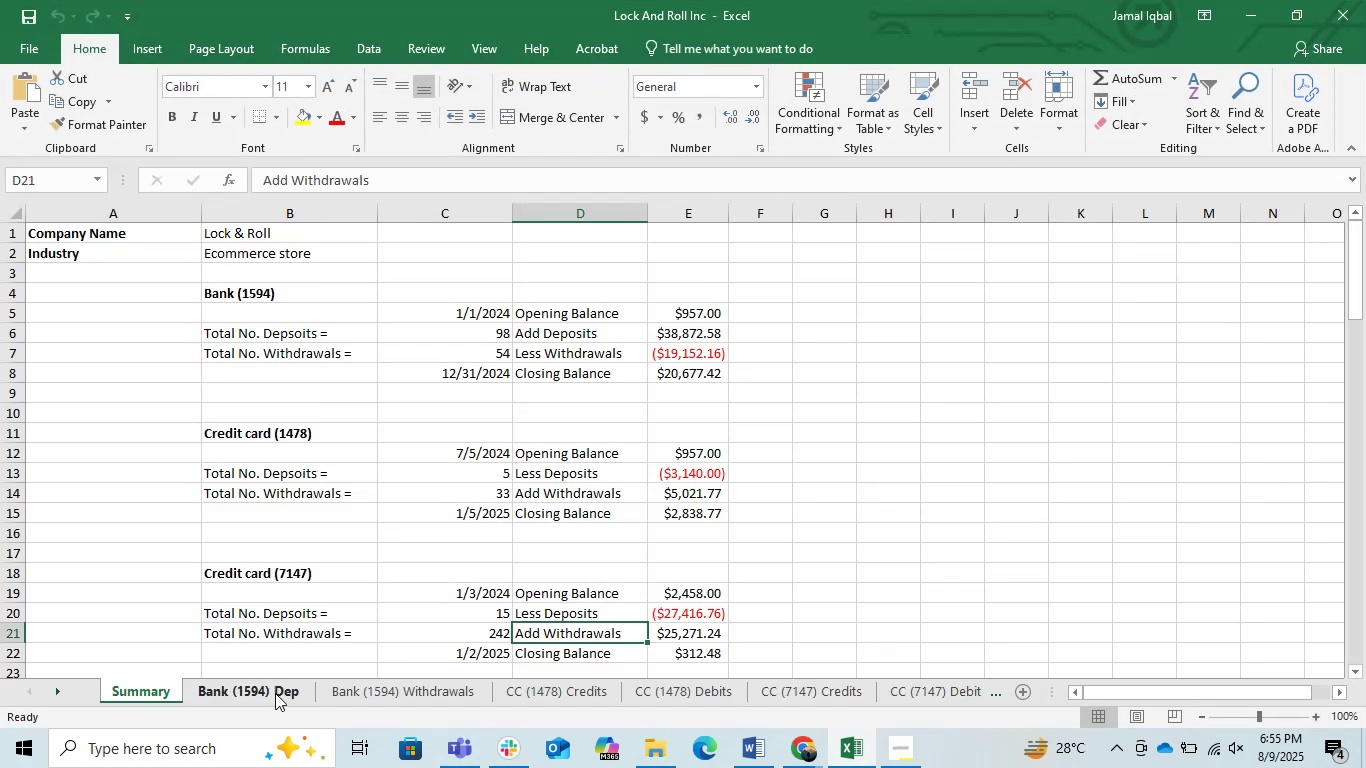 
left_click([275, 694])
 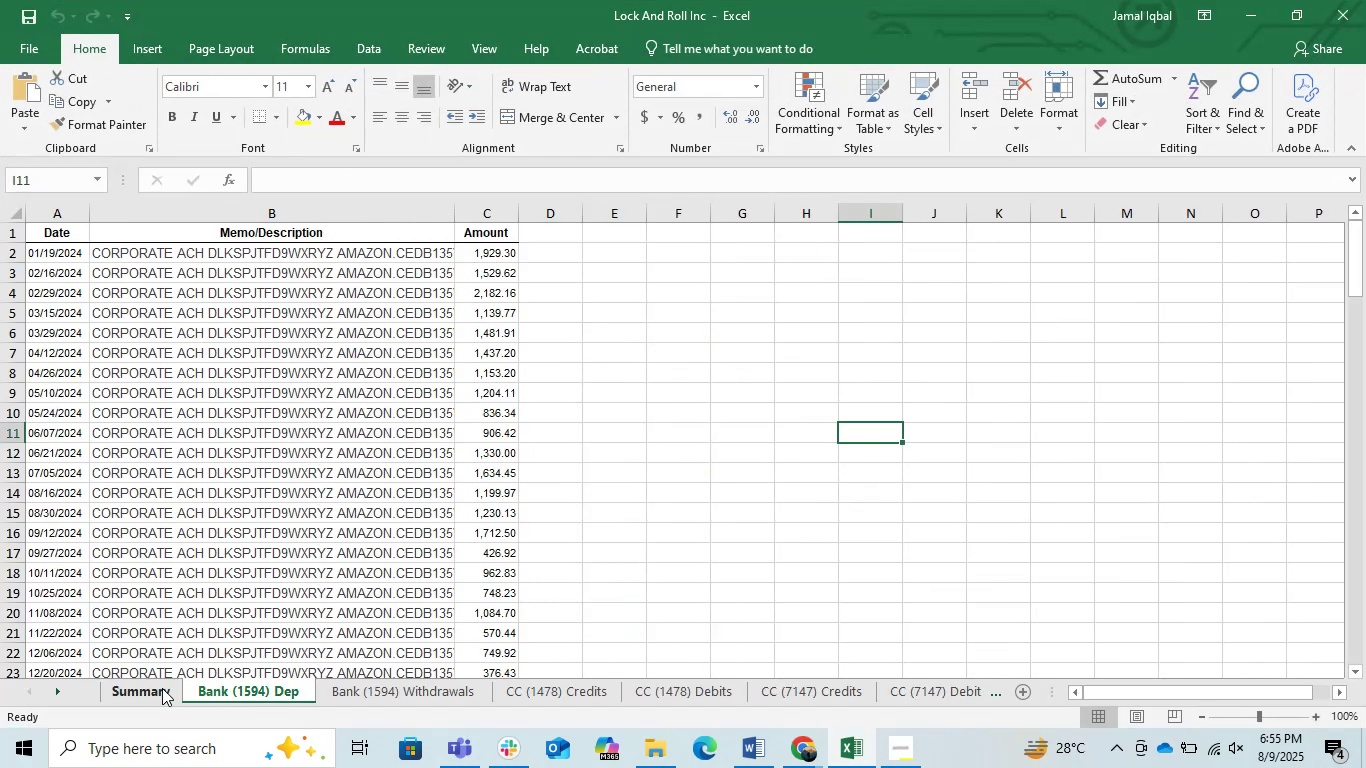 
left_click([148, 686])
 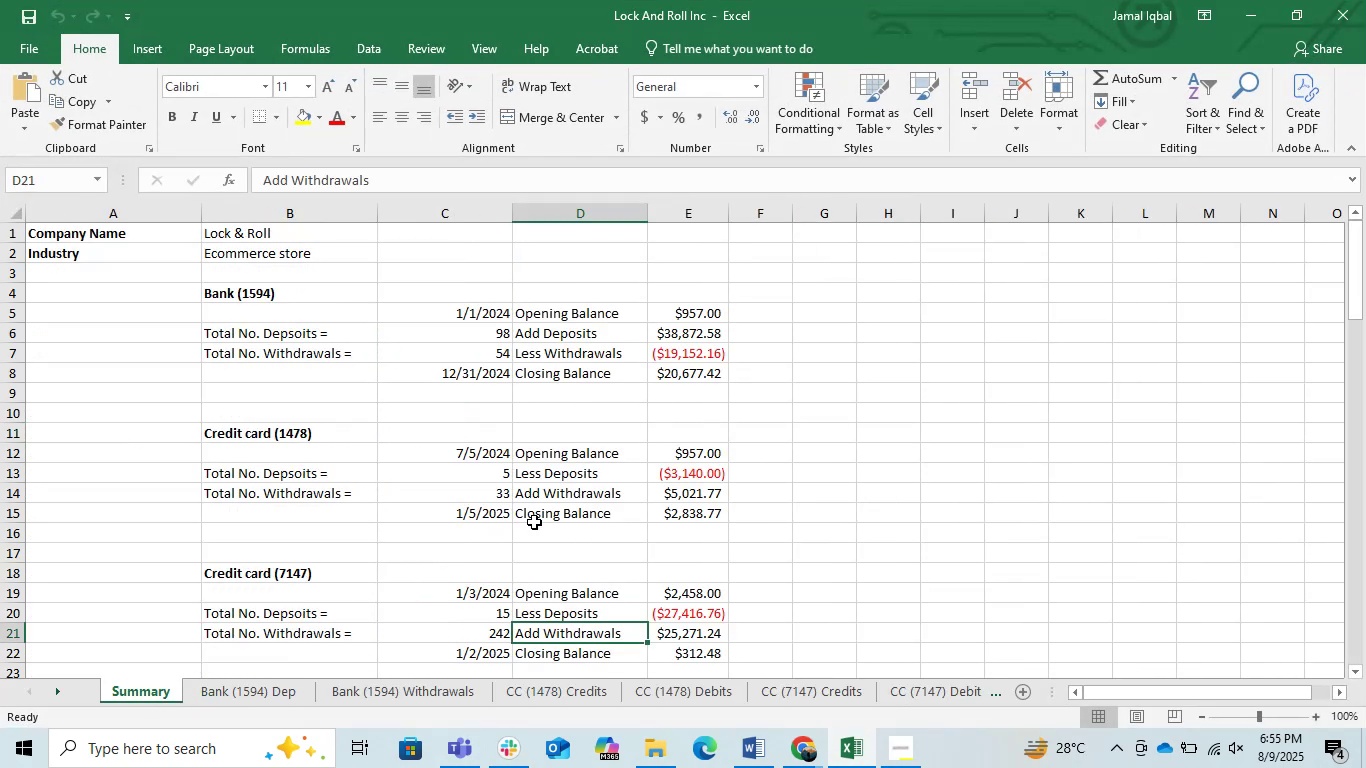 
left_click([534, 522])
 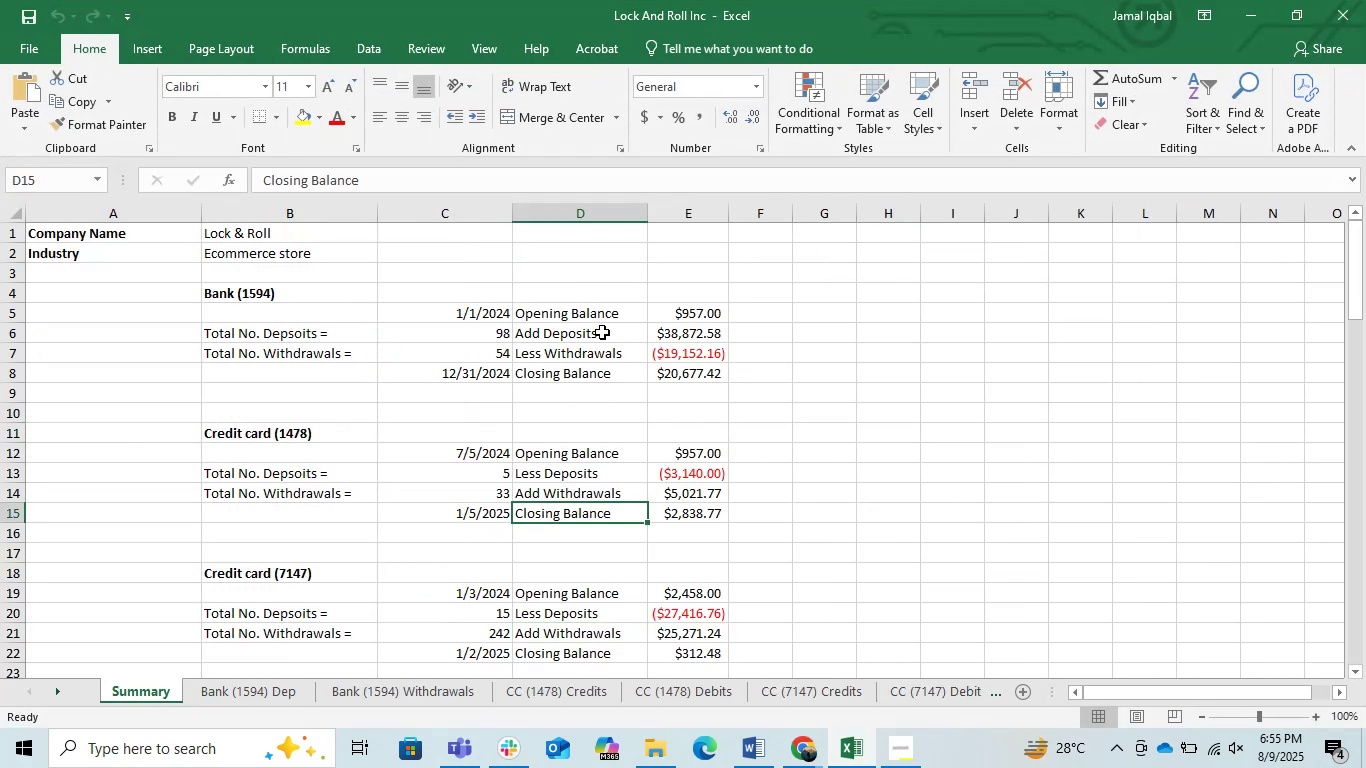 
left_click([602, 310])
 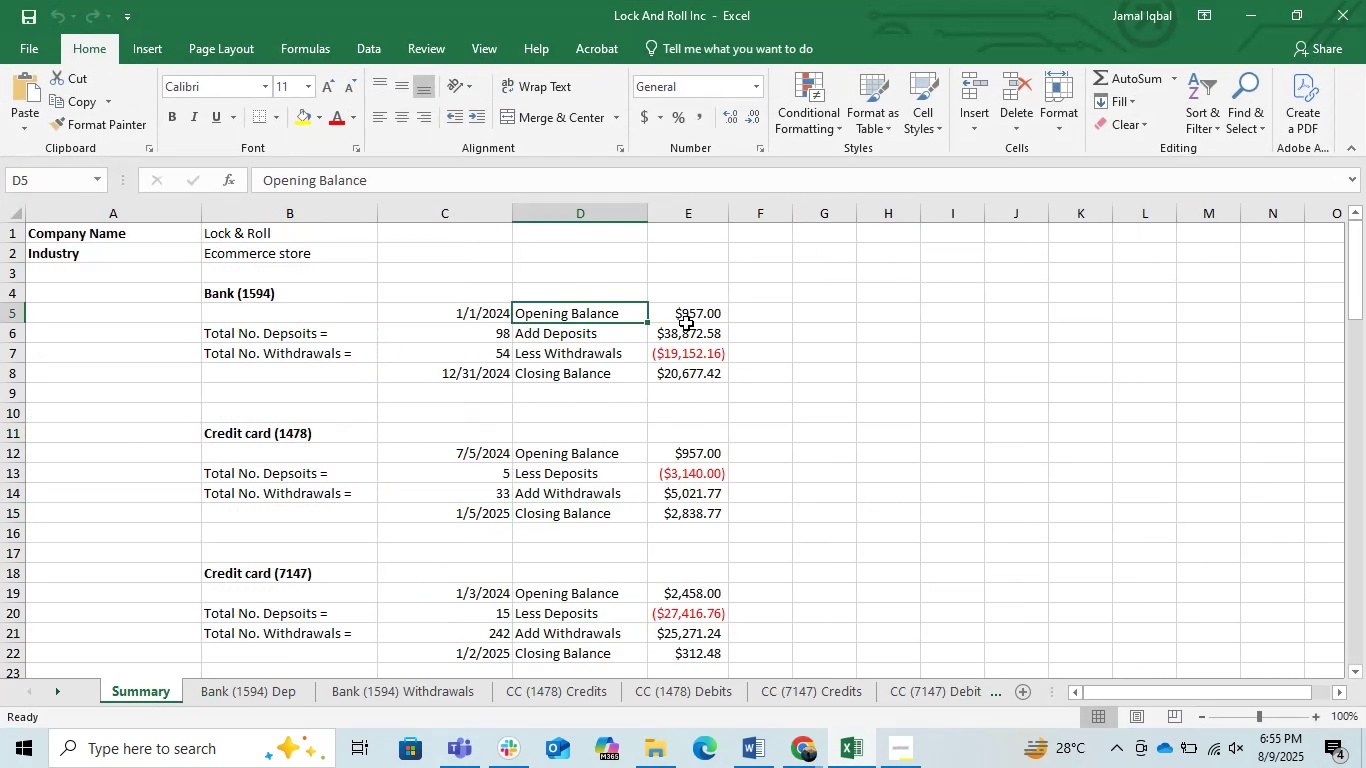 
left_click([687, 322])
 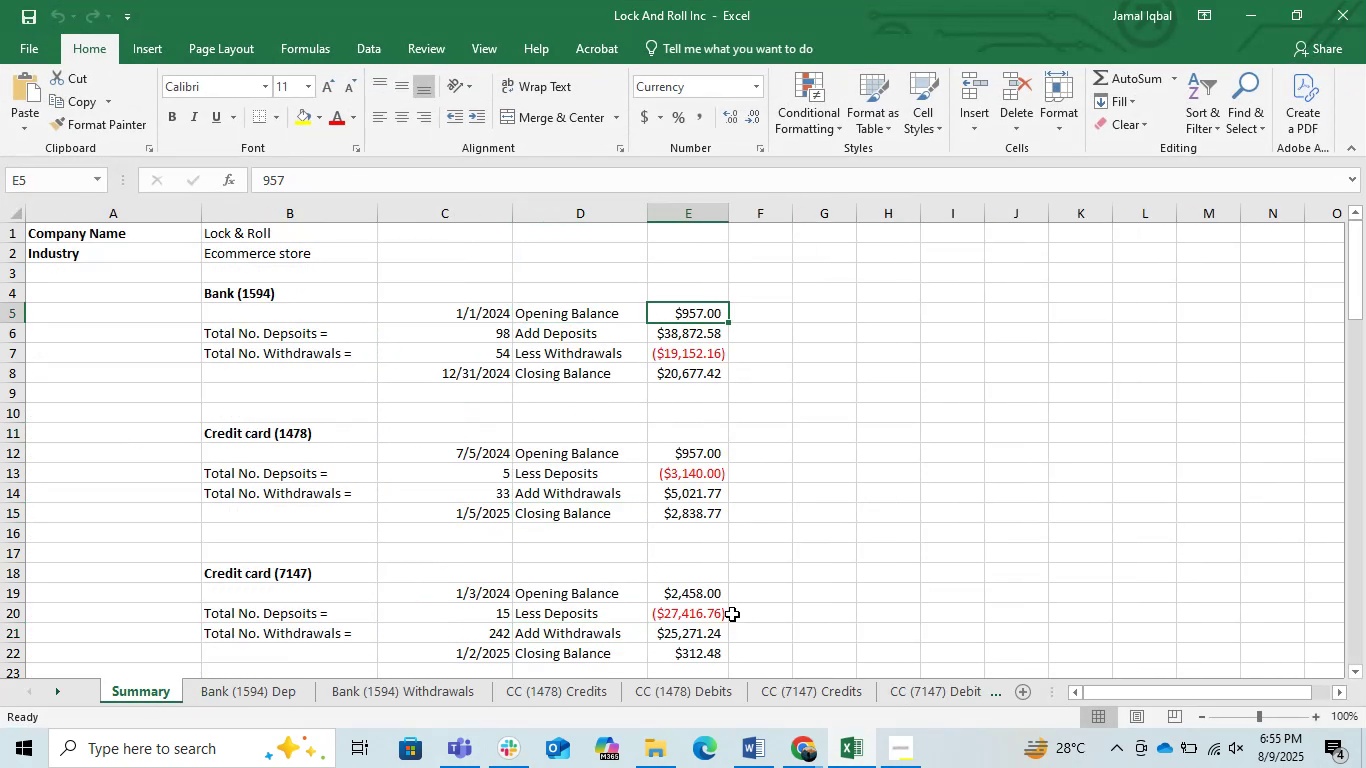 
left_click([670, 584])
 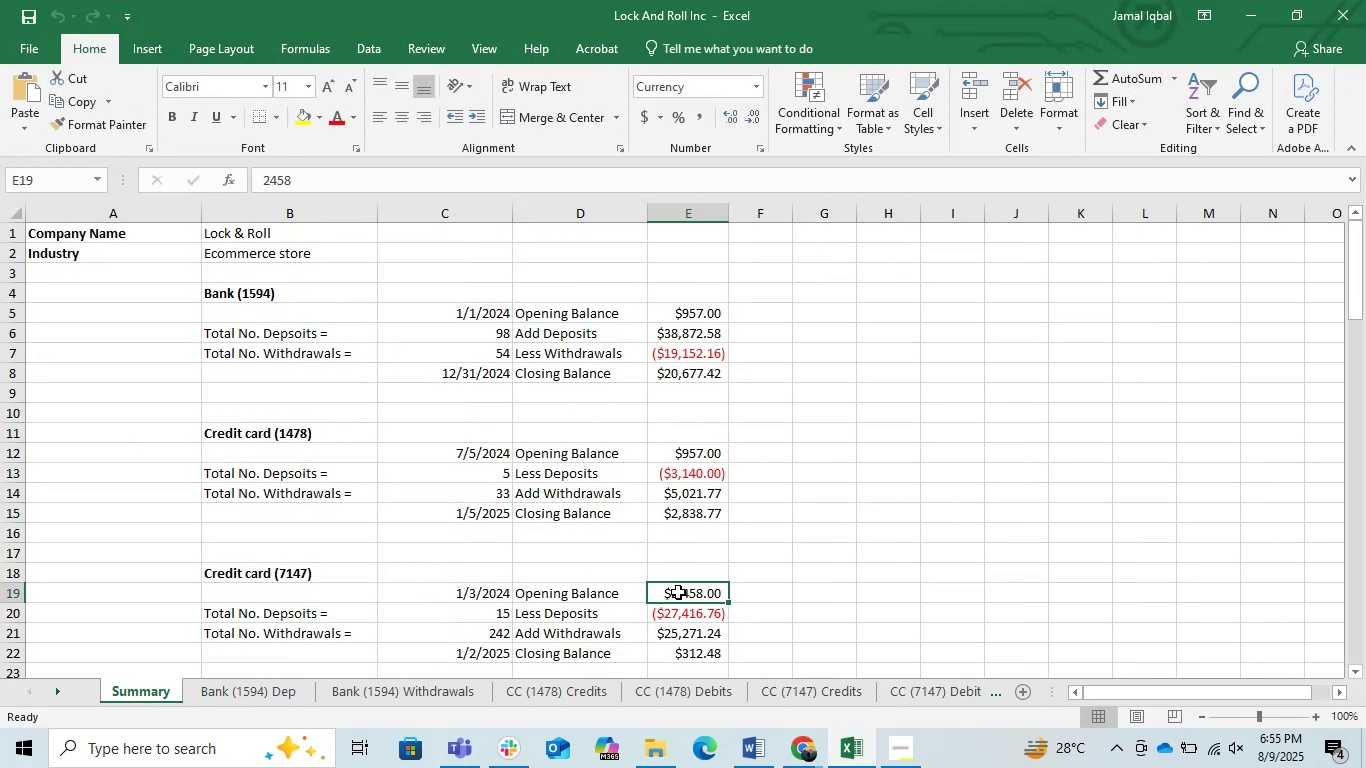 
double_click([680, 594])
 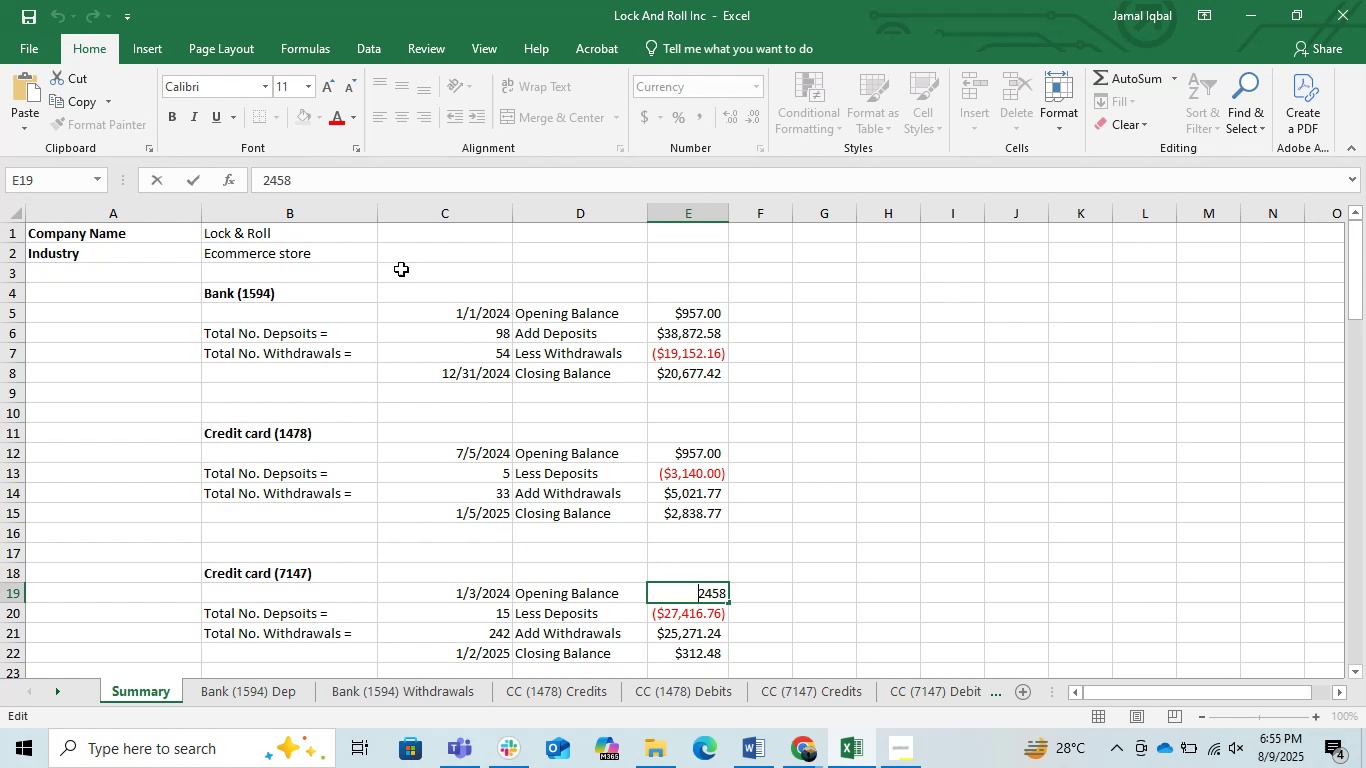 
left_click_drag(start_coordinate=[332, 185], to_coordinate=[156, 136])
 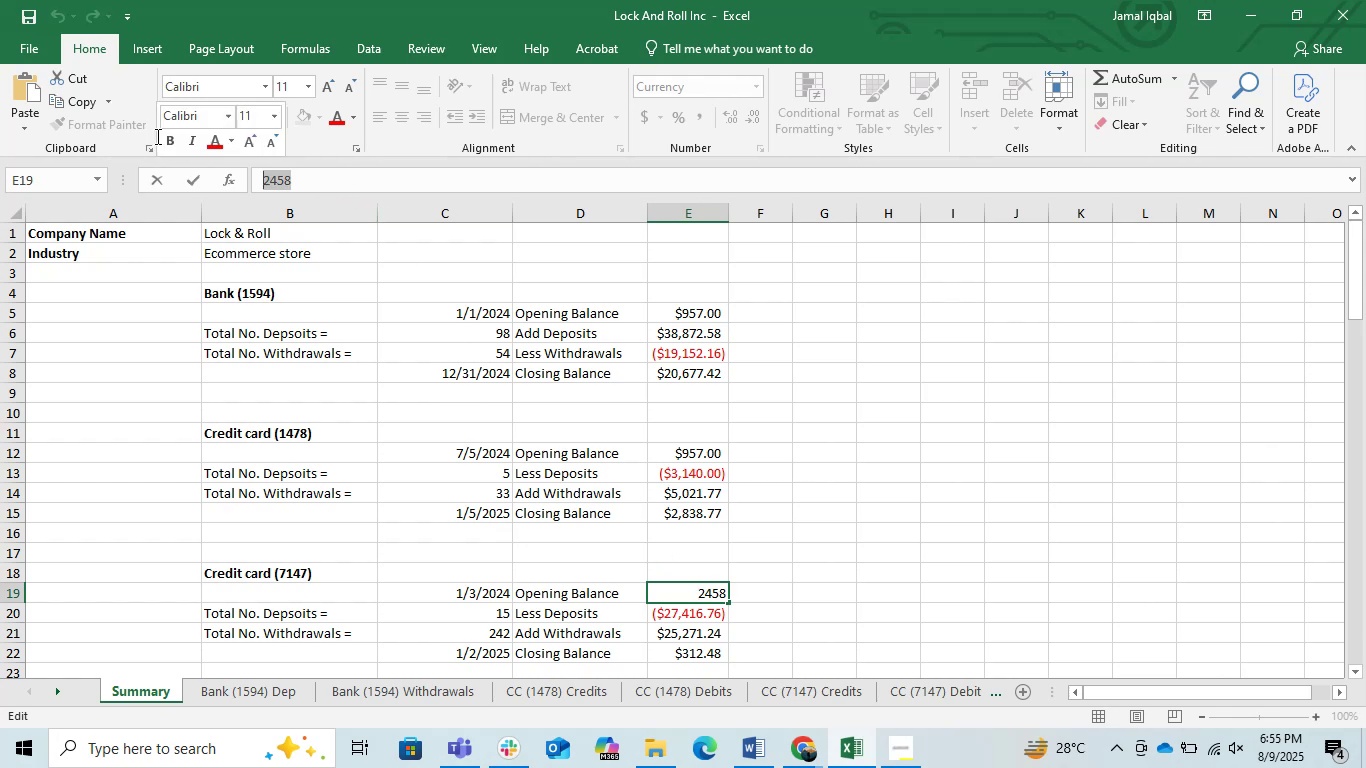 
key(Control+C)
 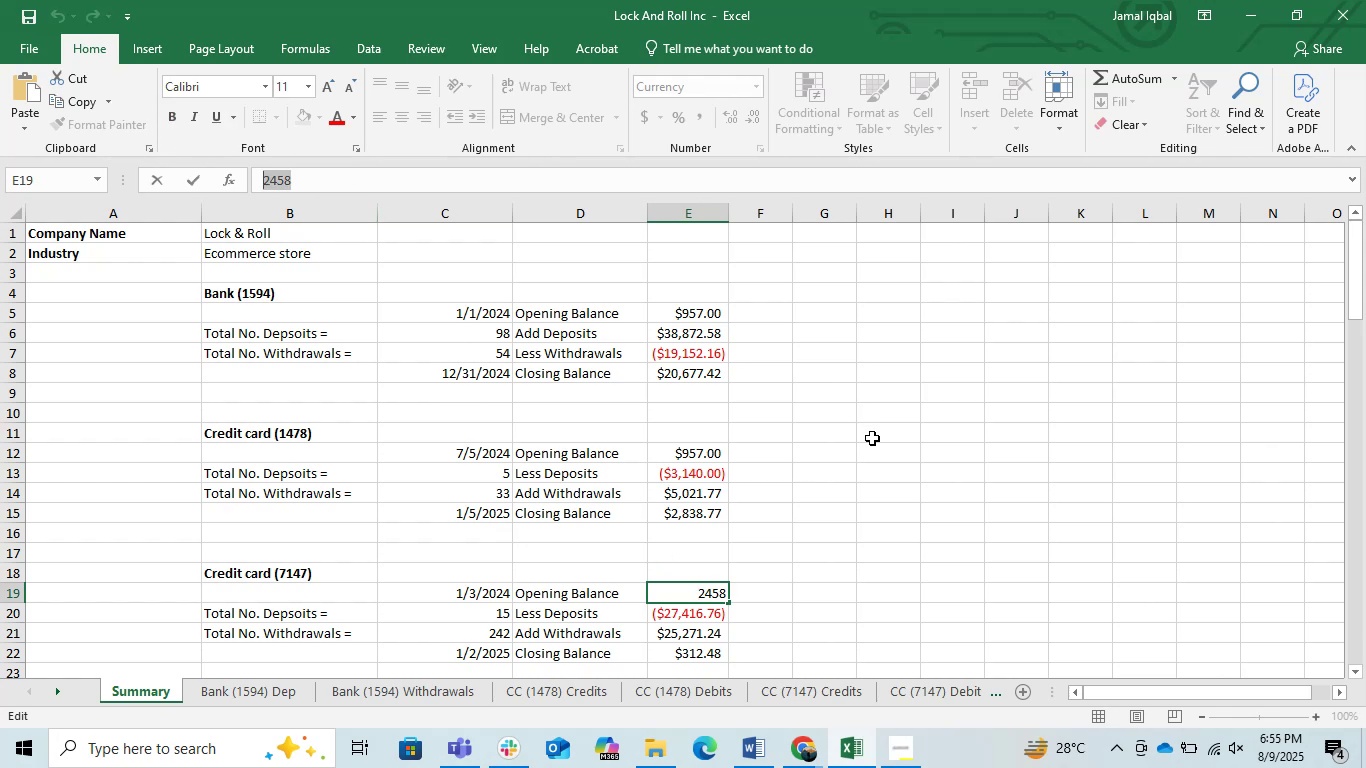 
left_click([872, 438])
 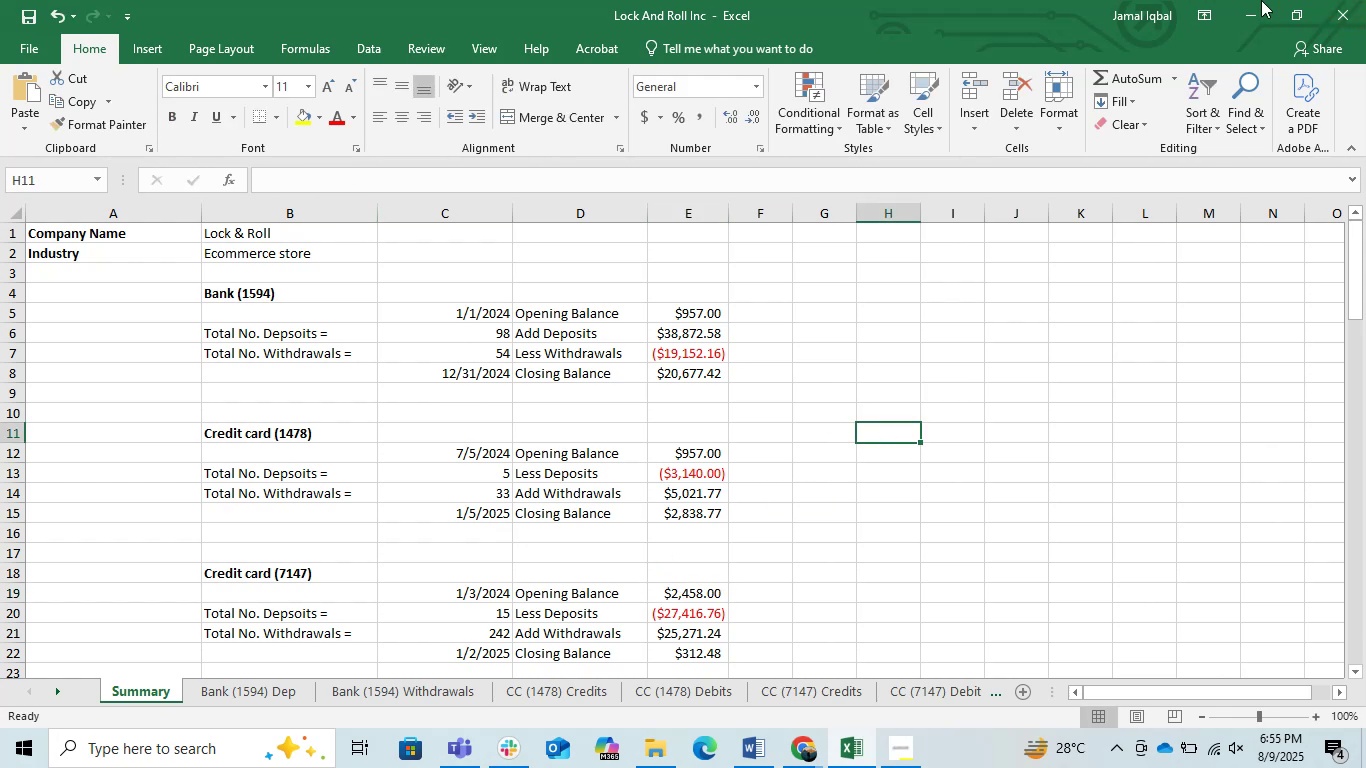 
left_click([1232, 0])
 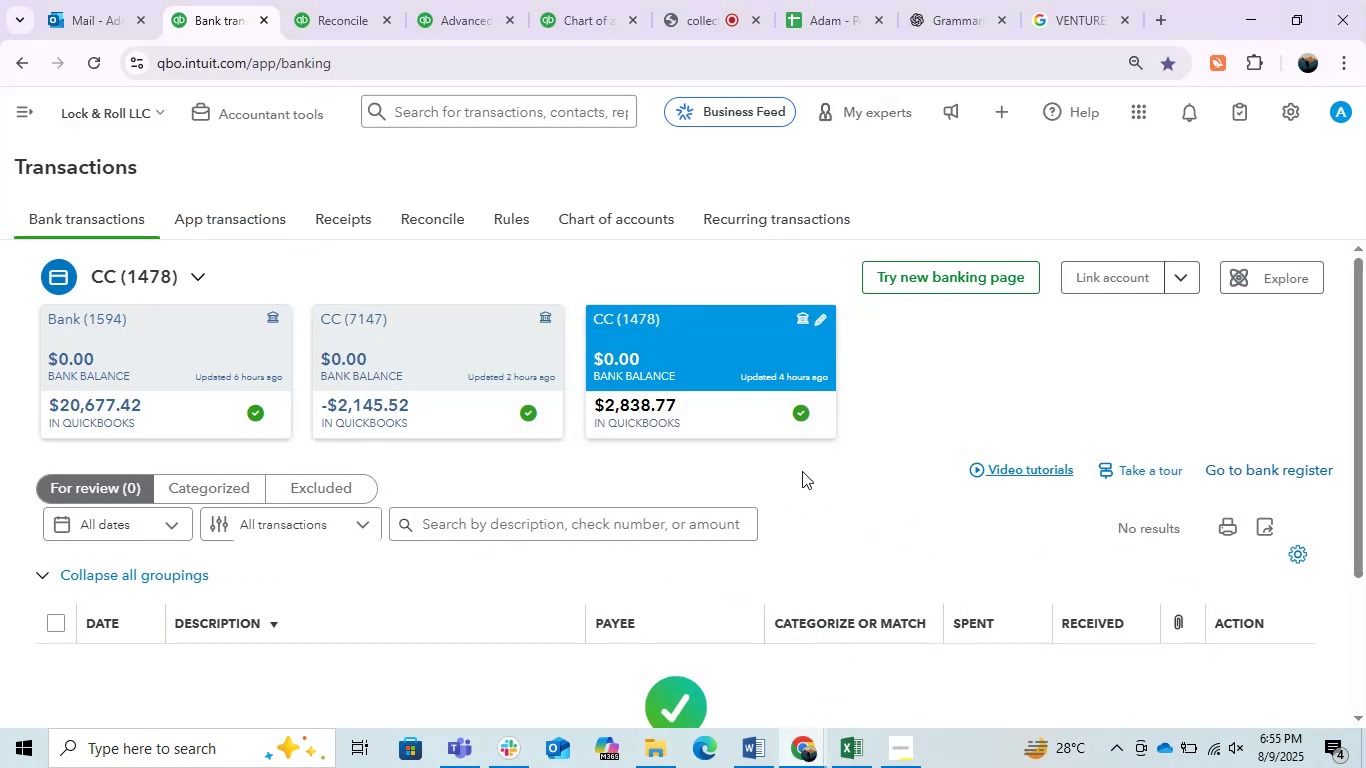 
left_click([935, 447])
 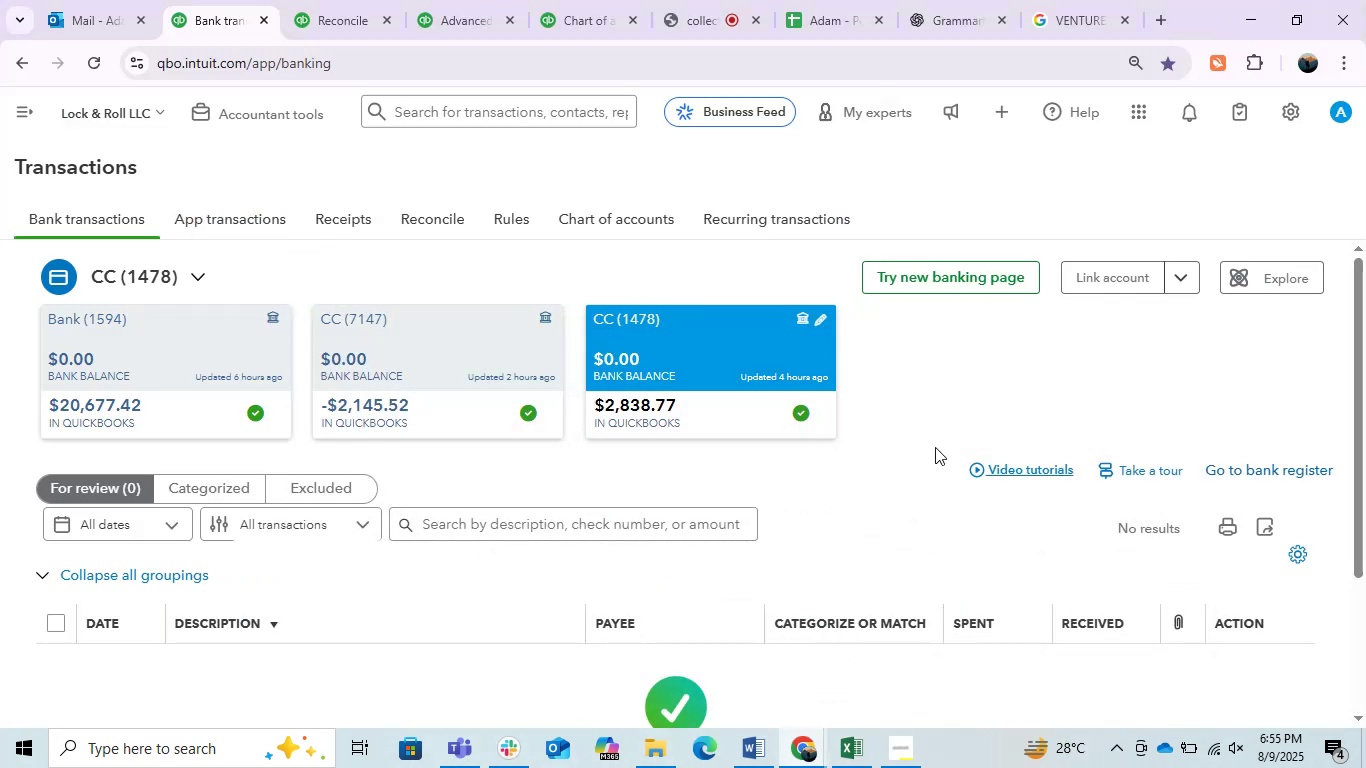 
wait(5.21)
 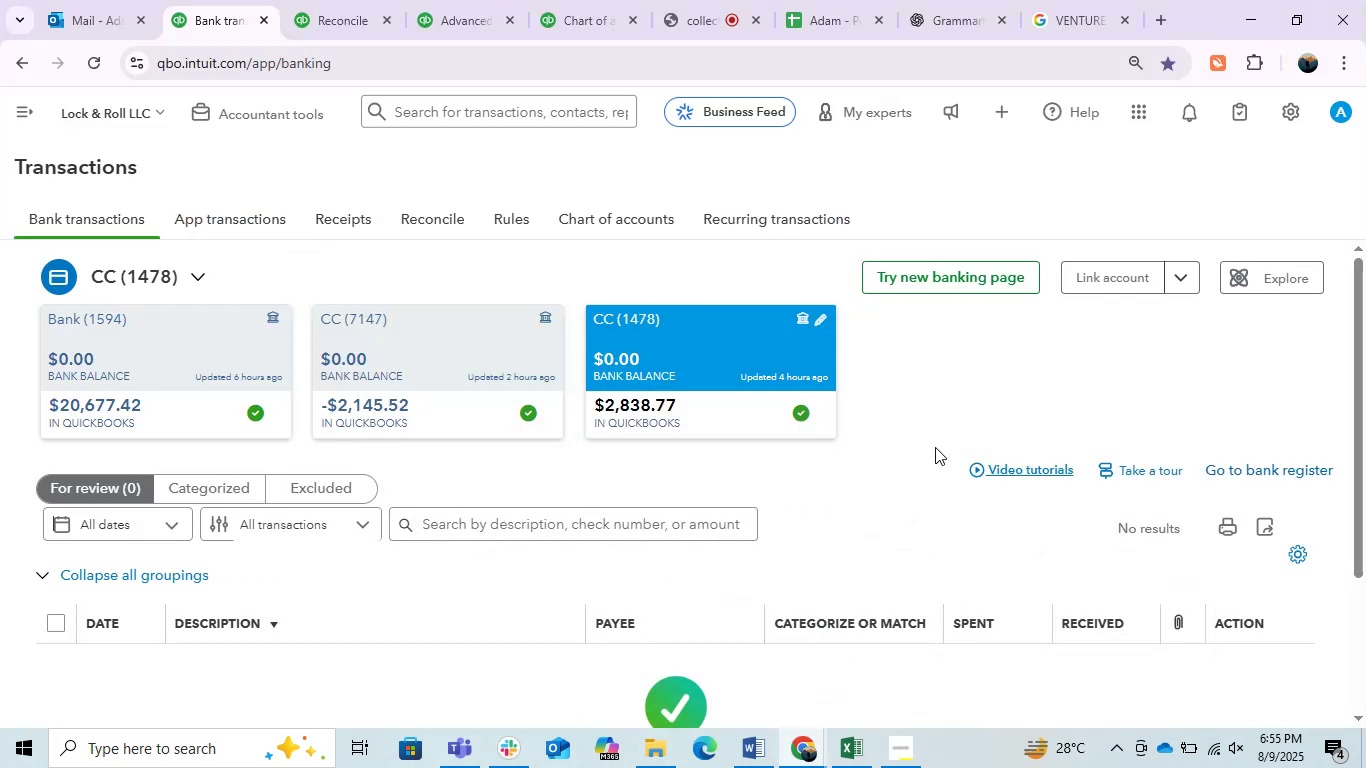 
left_click([715, 0])
 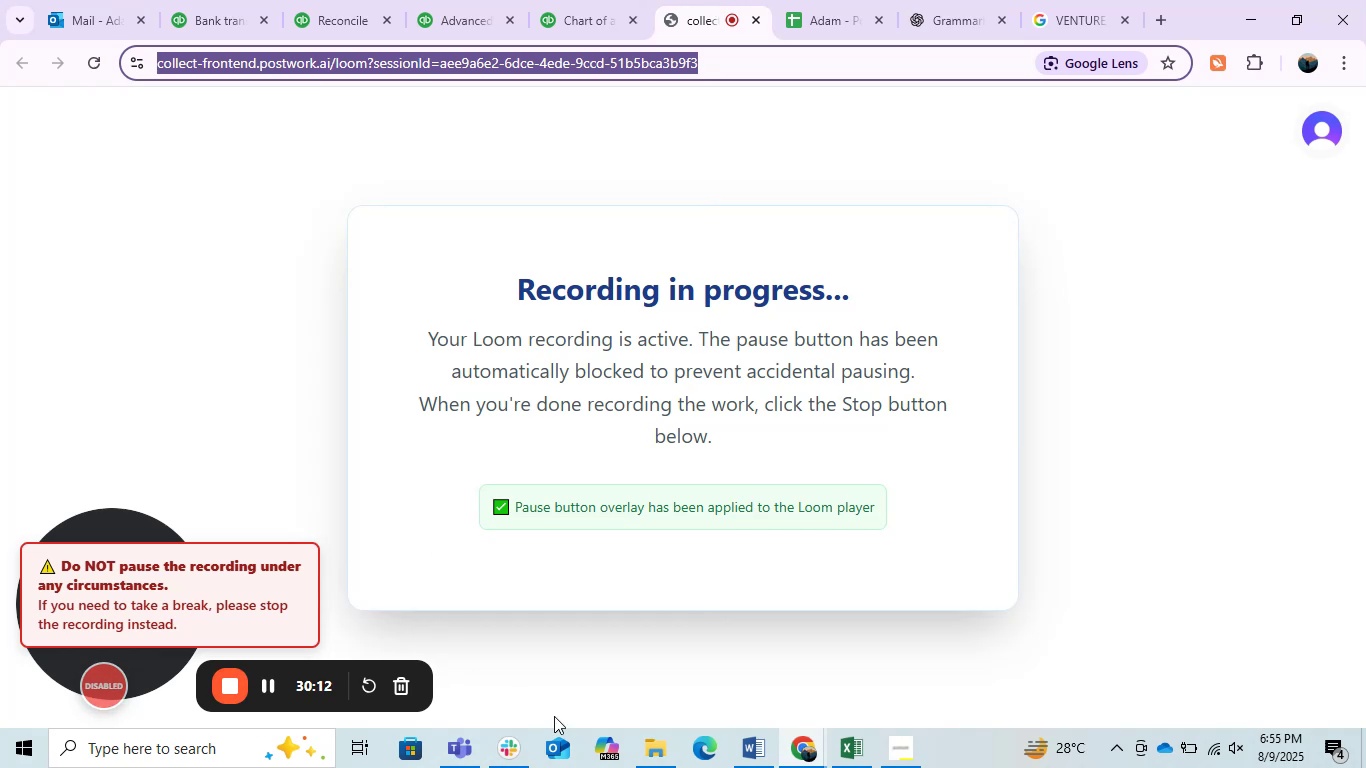 
left_click([853, 755])
 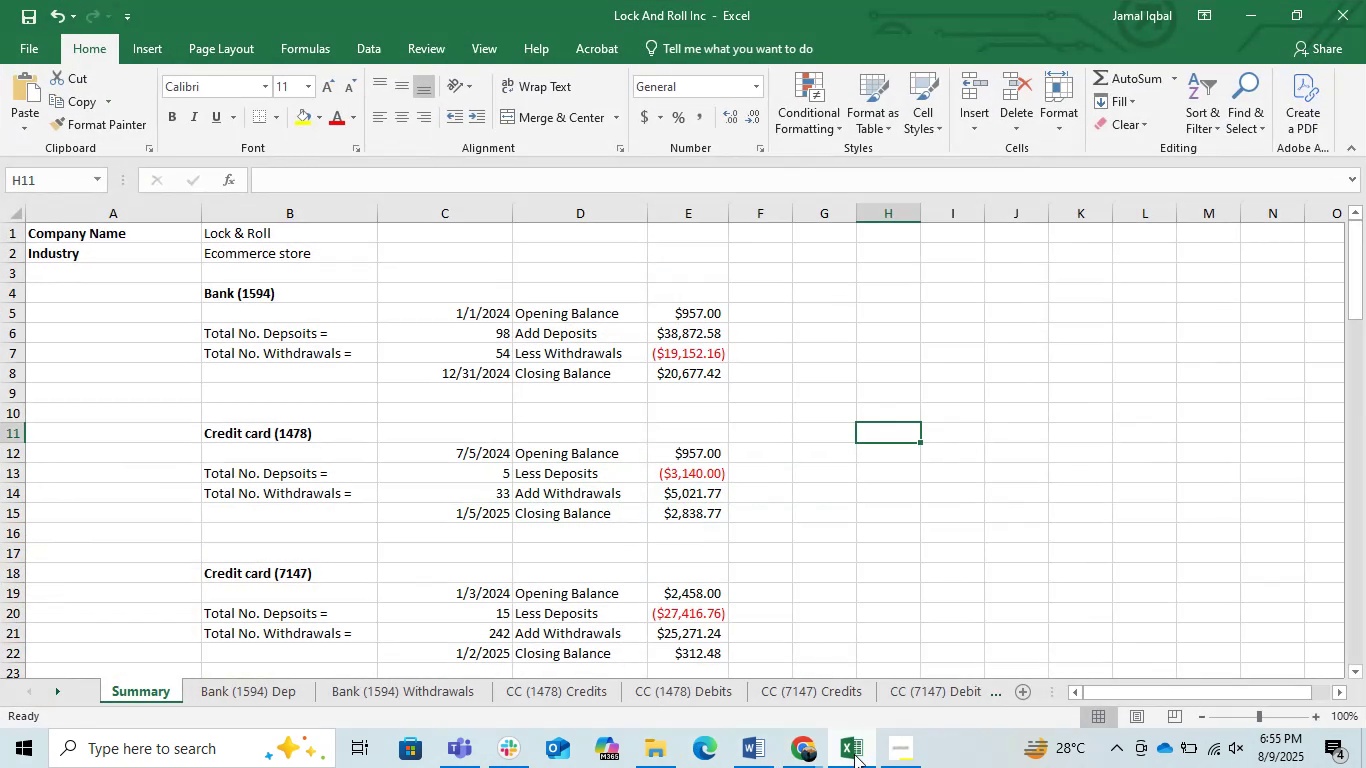 
left_click([854, 754])
 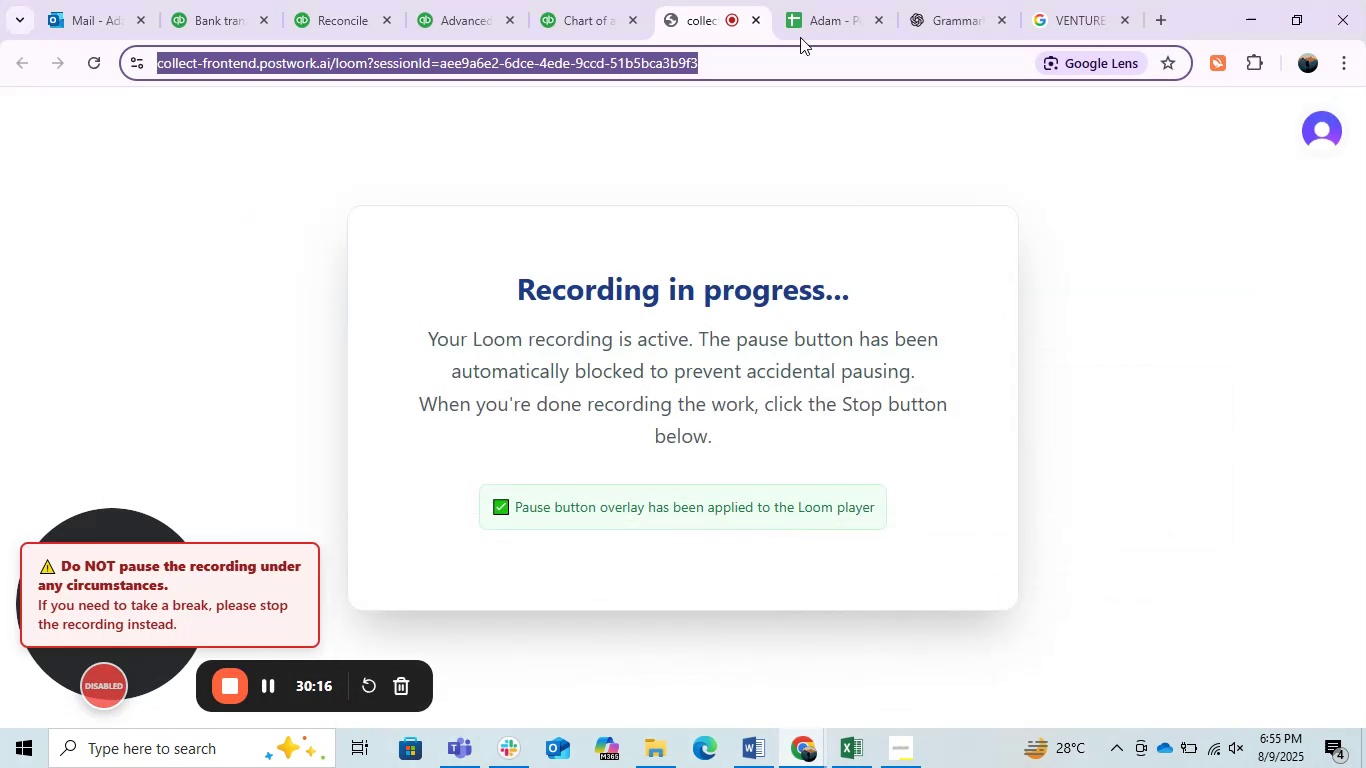 
left_click([803, 0])
 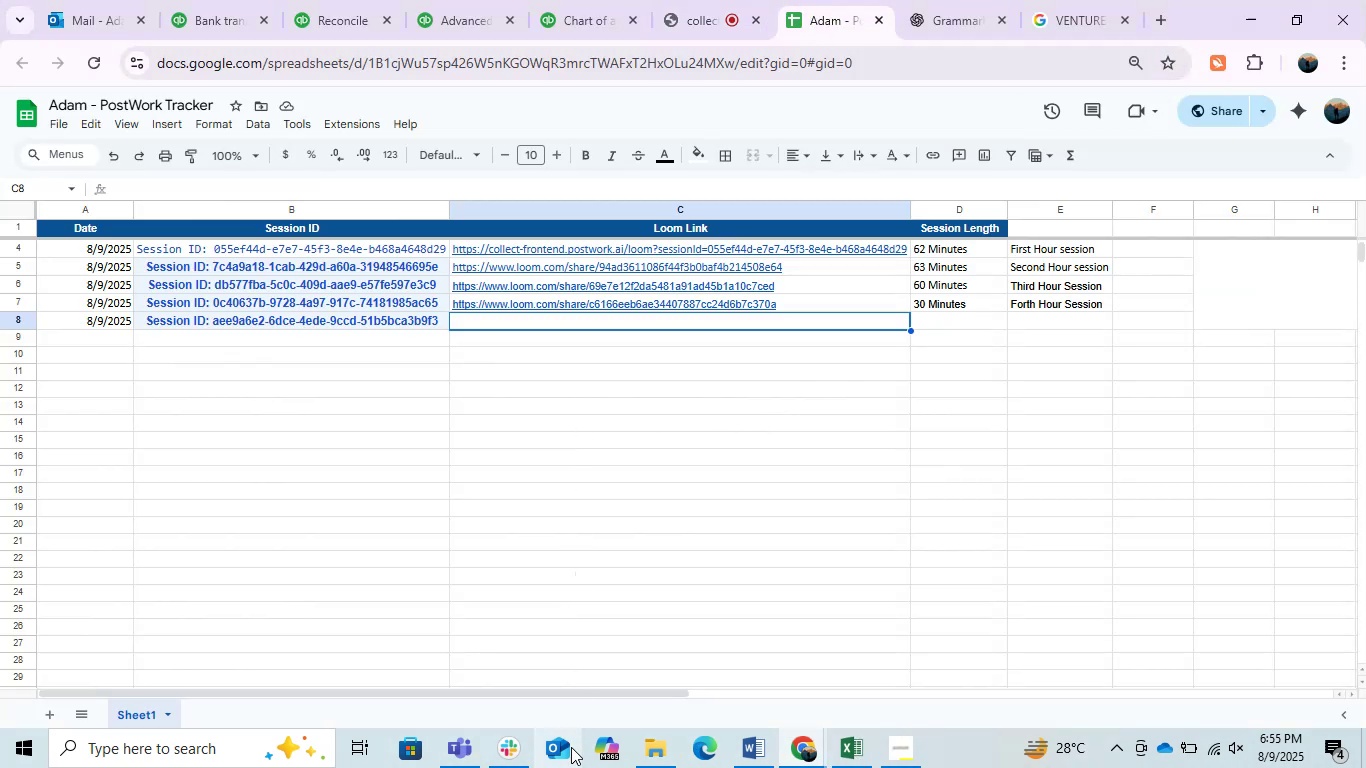 
mouse_move([489, 724])
 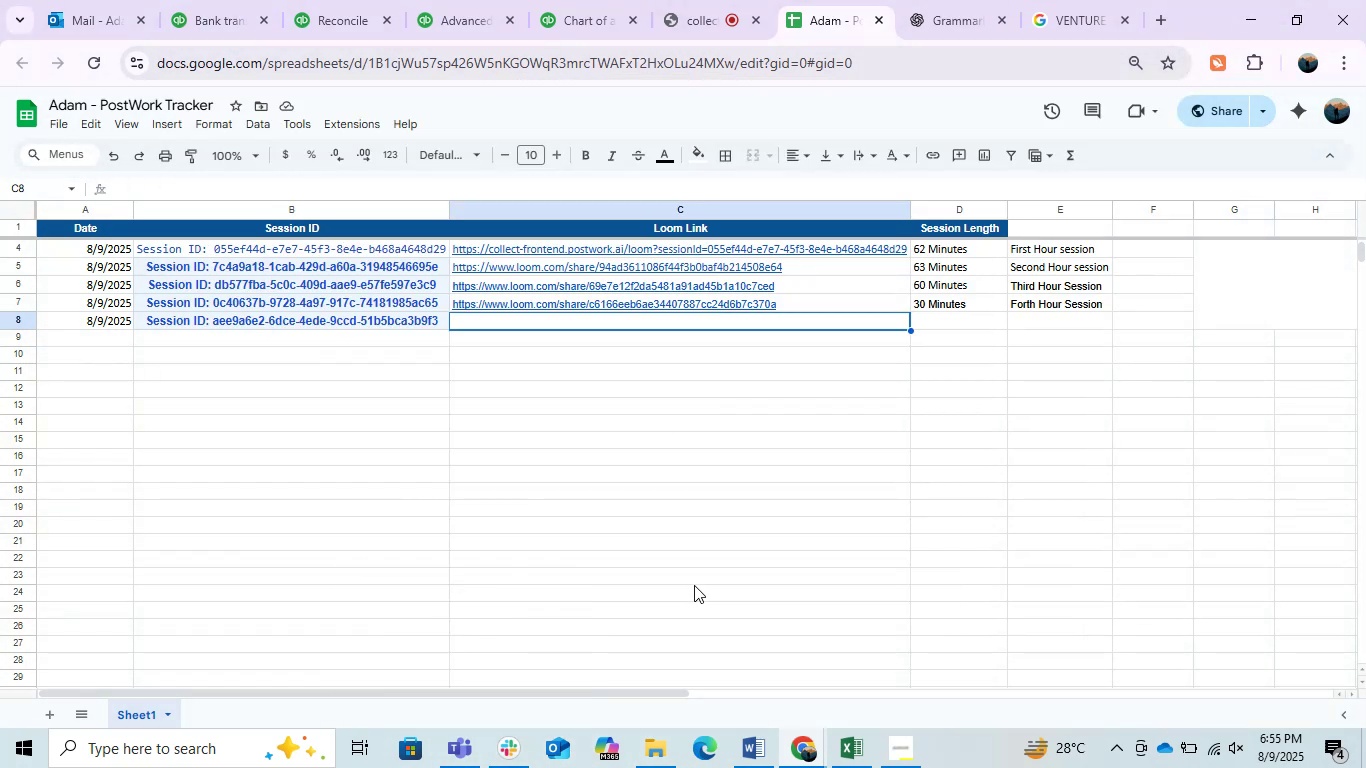 
mouse_move([825, 755])
 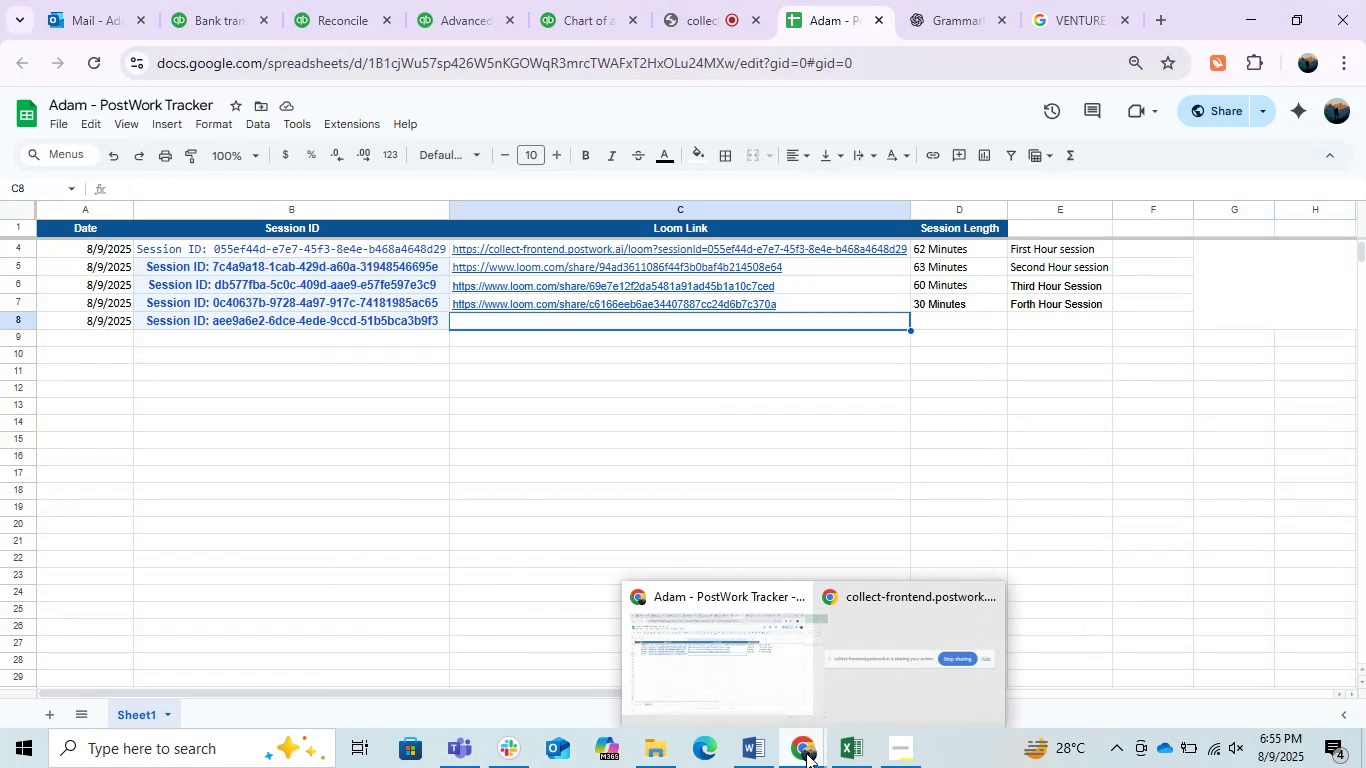 